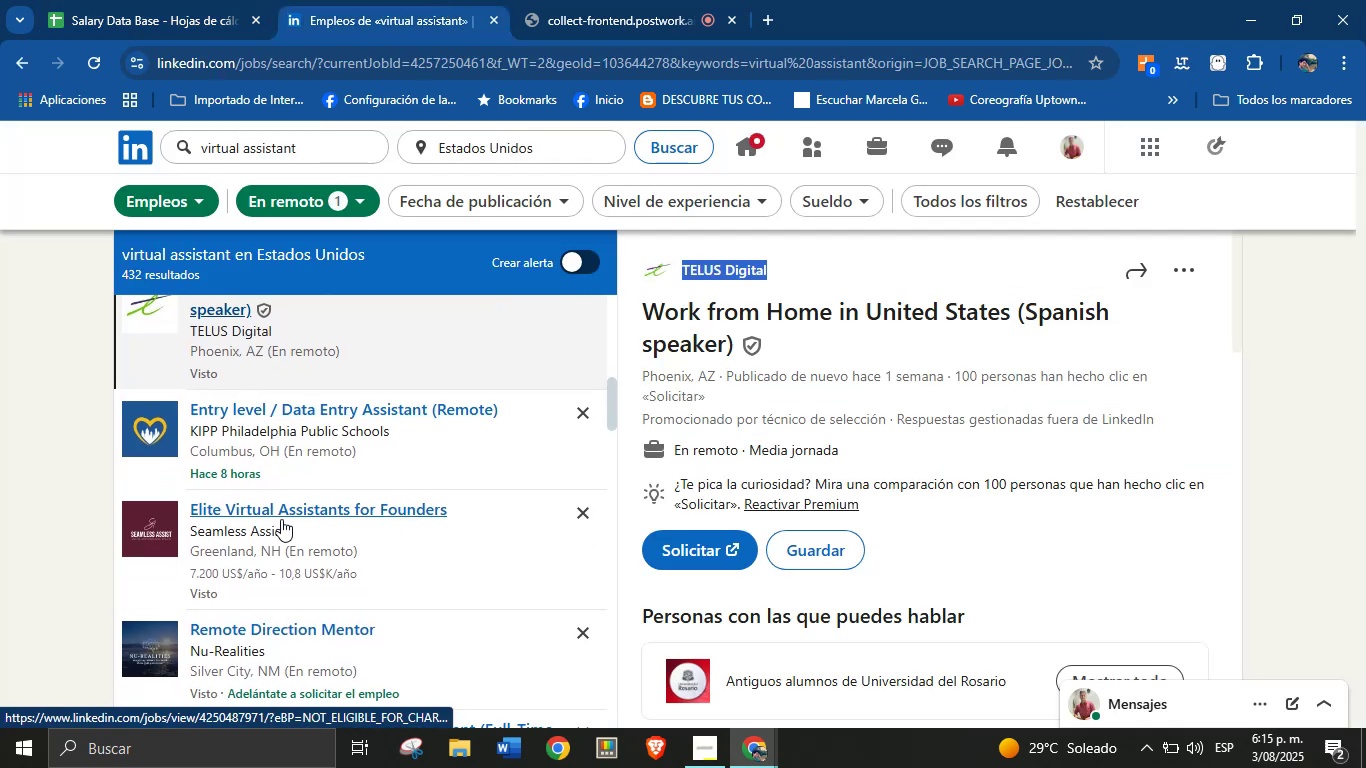 
left_click([281, 519])
 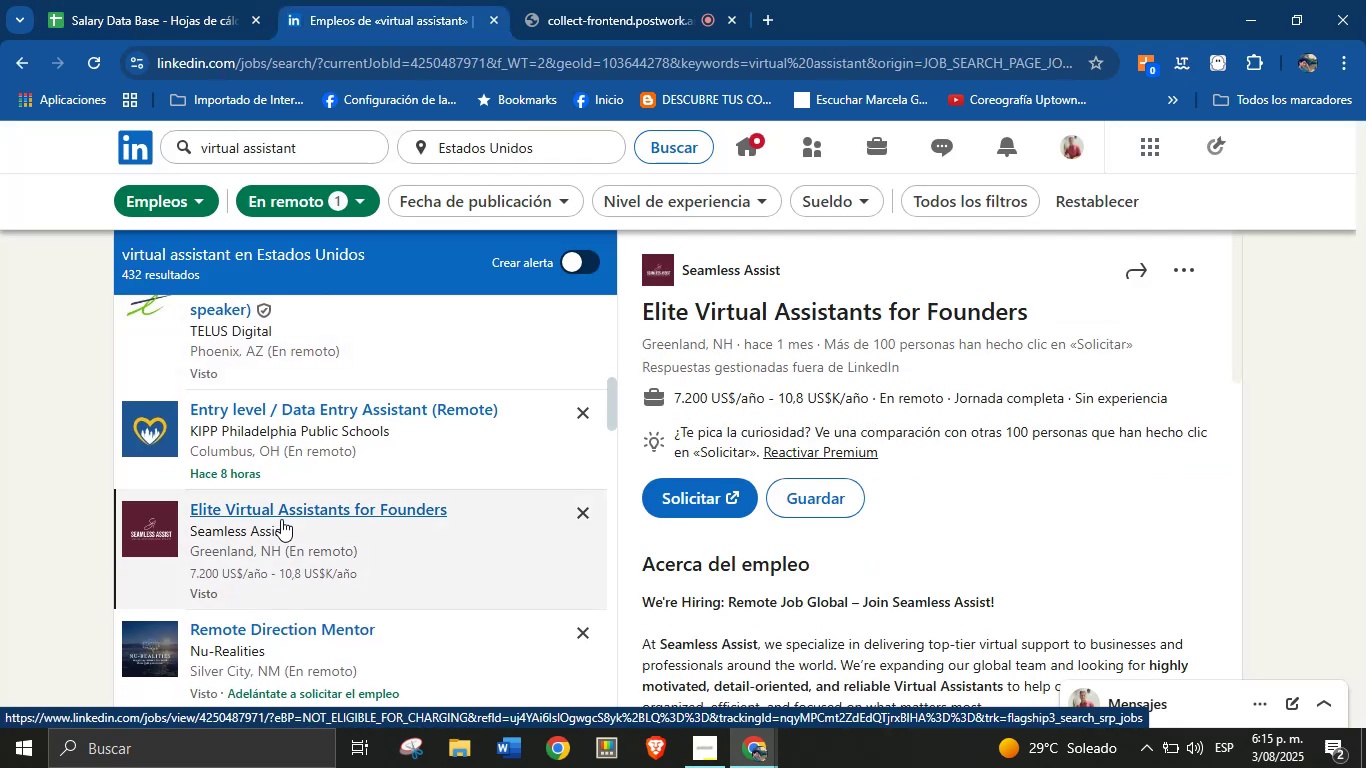 
scroll: coordinate [380, 485], scroll_direction: down, amount: 6.0
 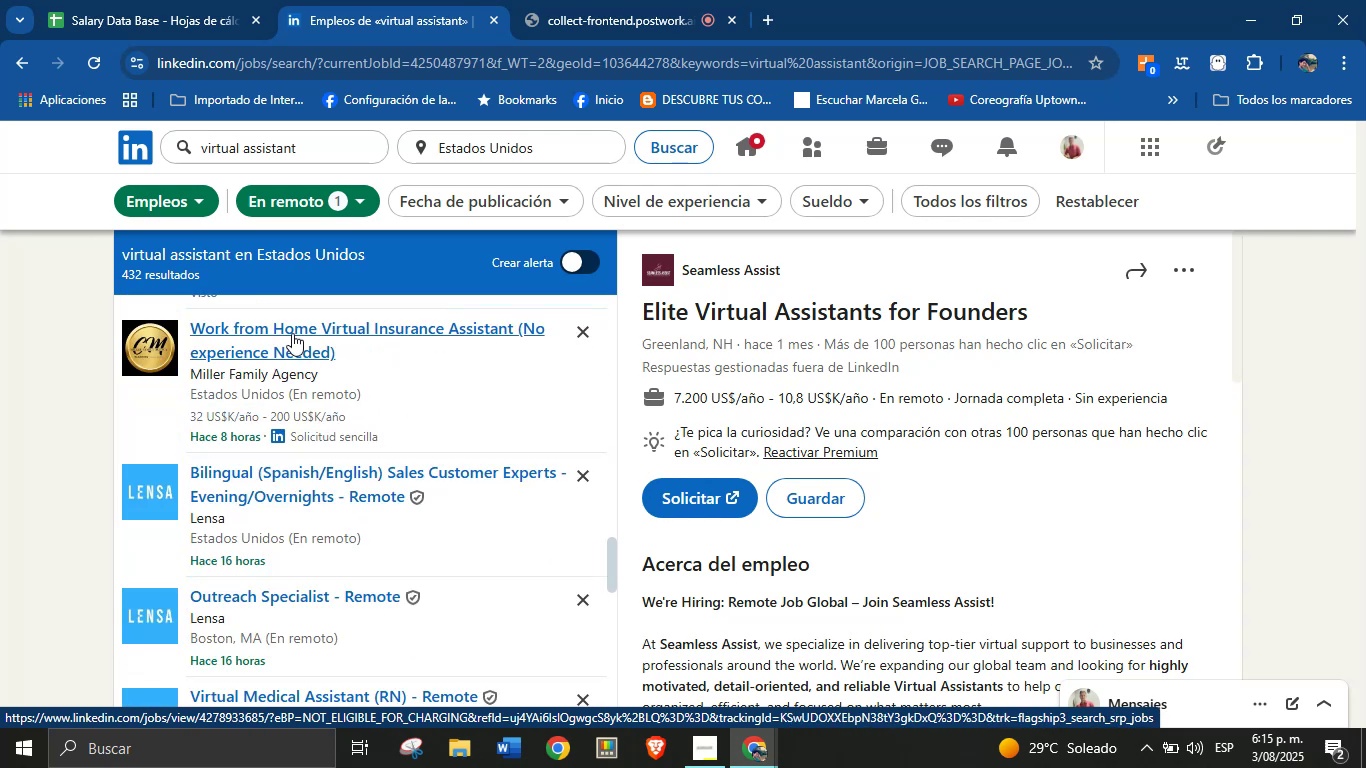 
left_click([276, 350])
 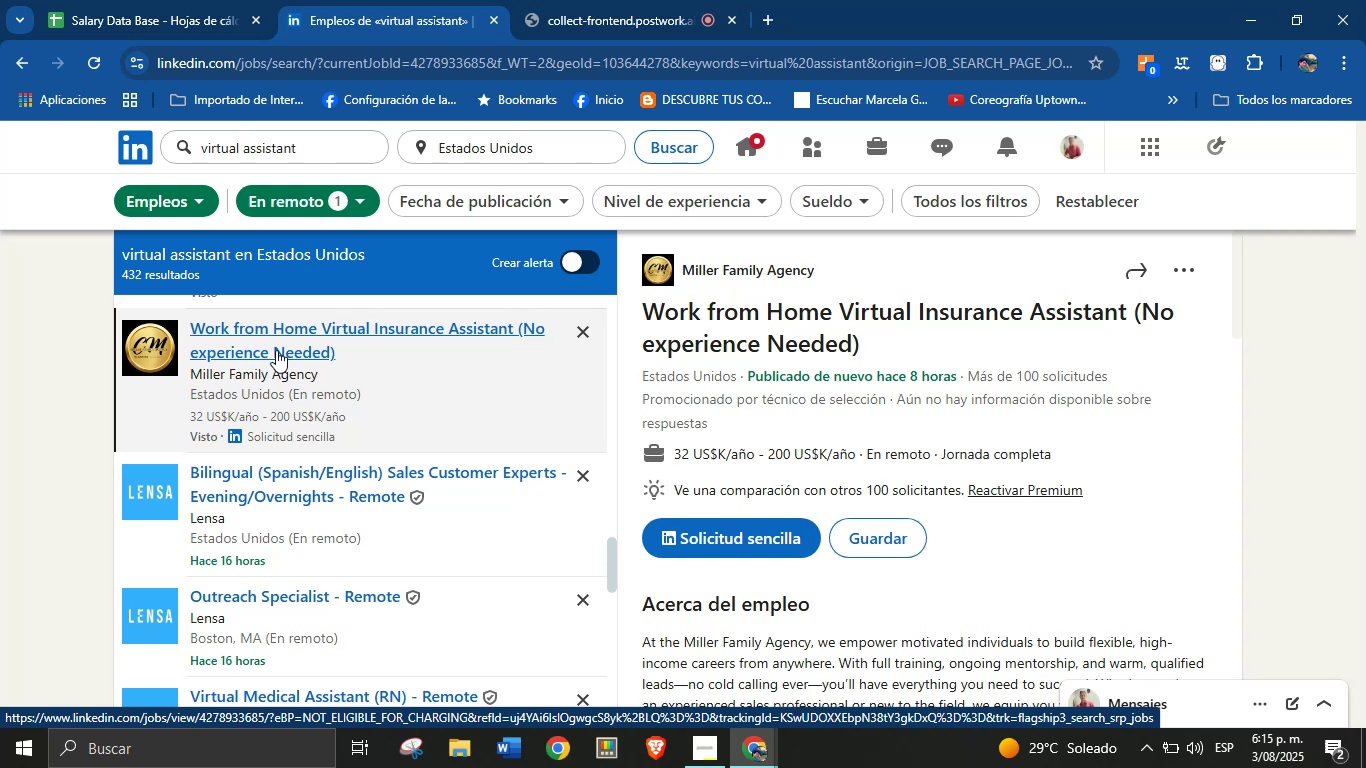 
wait(26.01)
 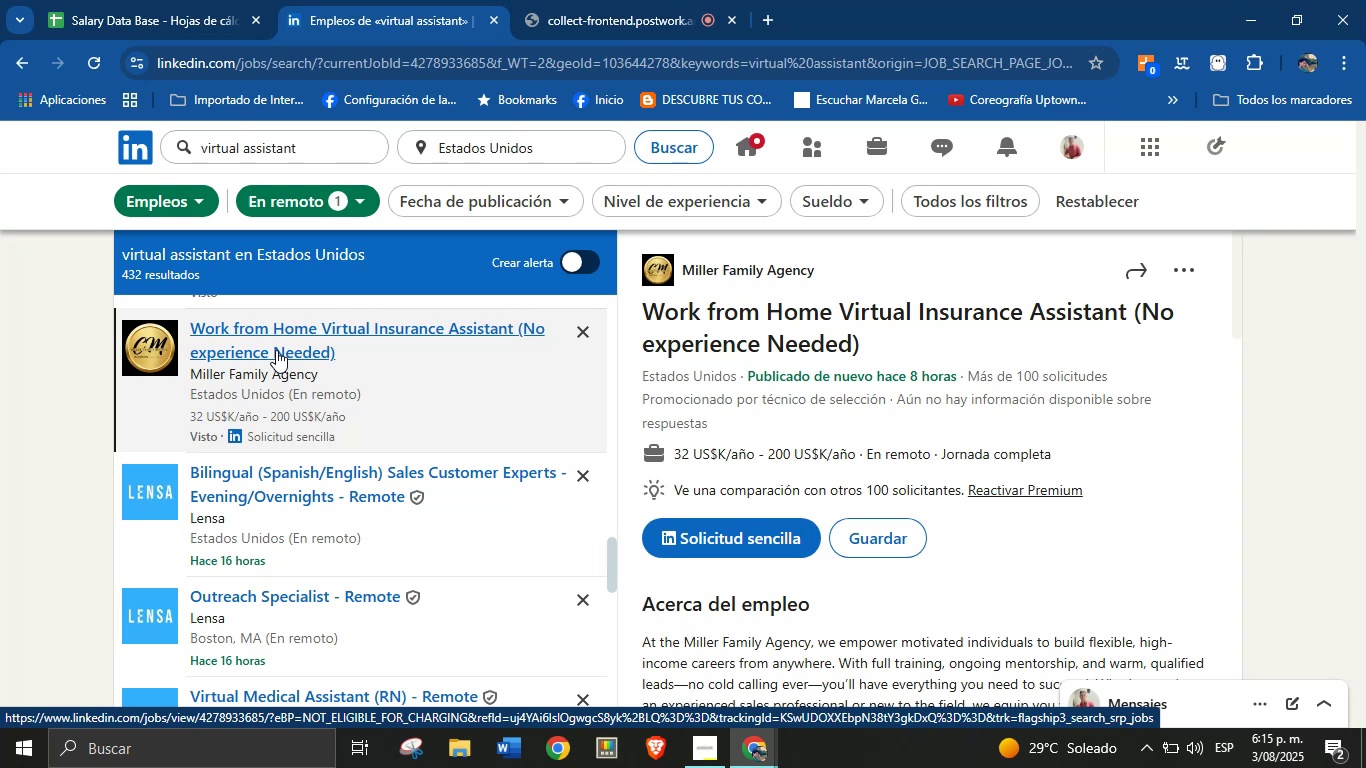 
left_click_drag(start_coordinate=[908, 351], to_coordinate=[653, 319])
 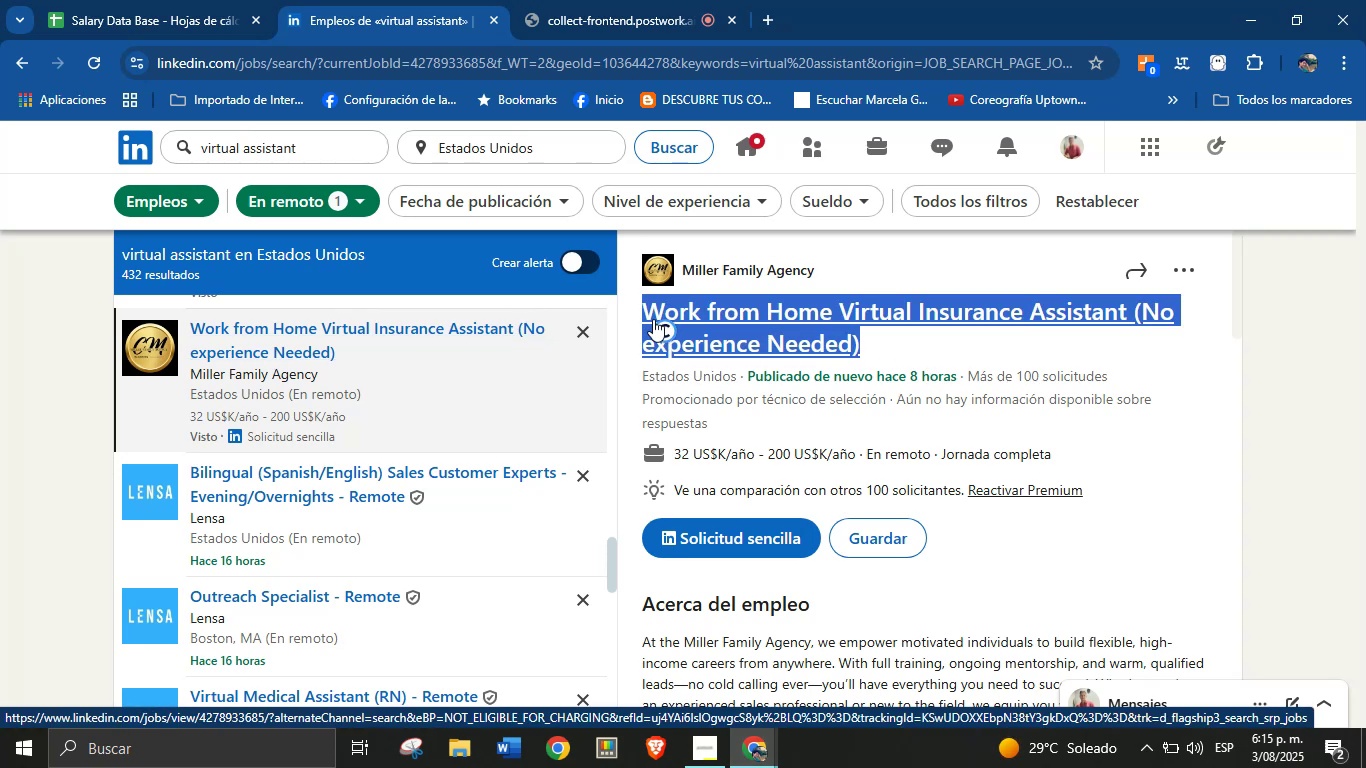 
key(Control+C)
 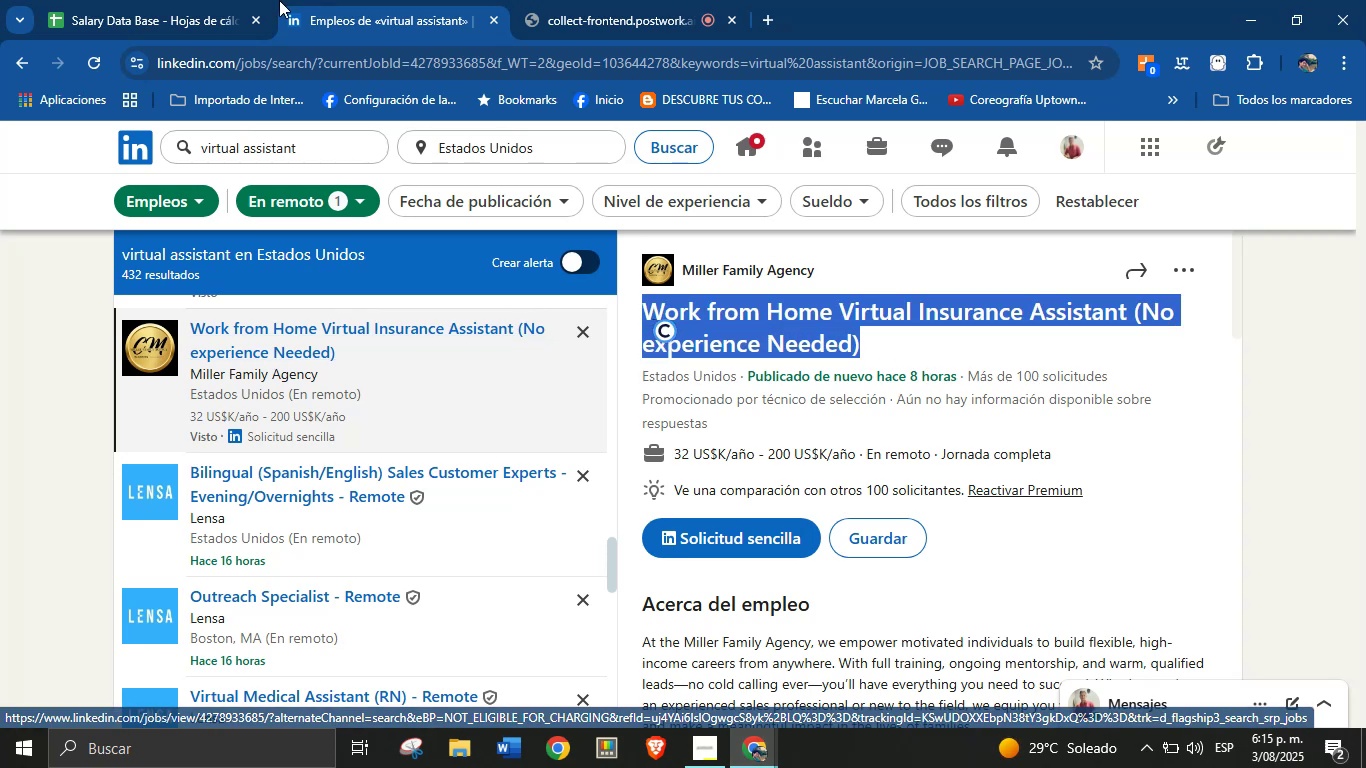 
left_click([209, 0])
 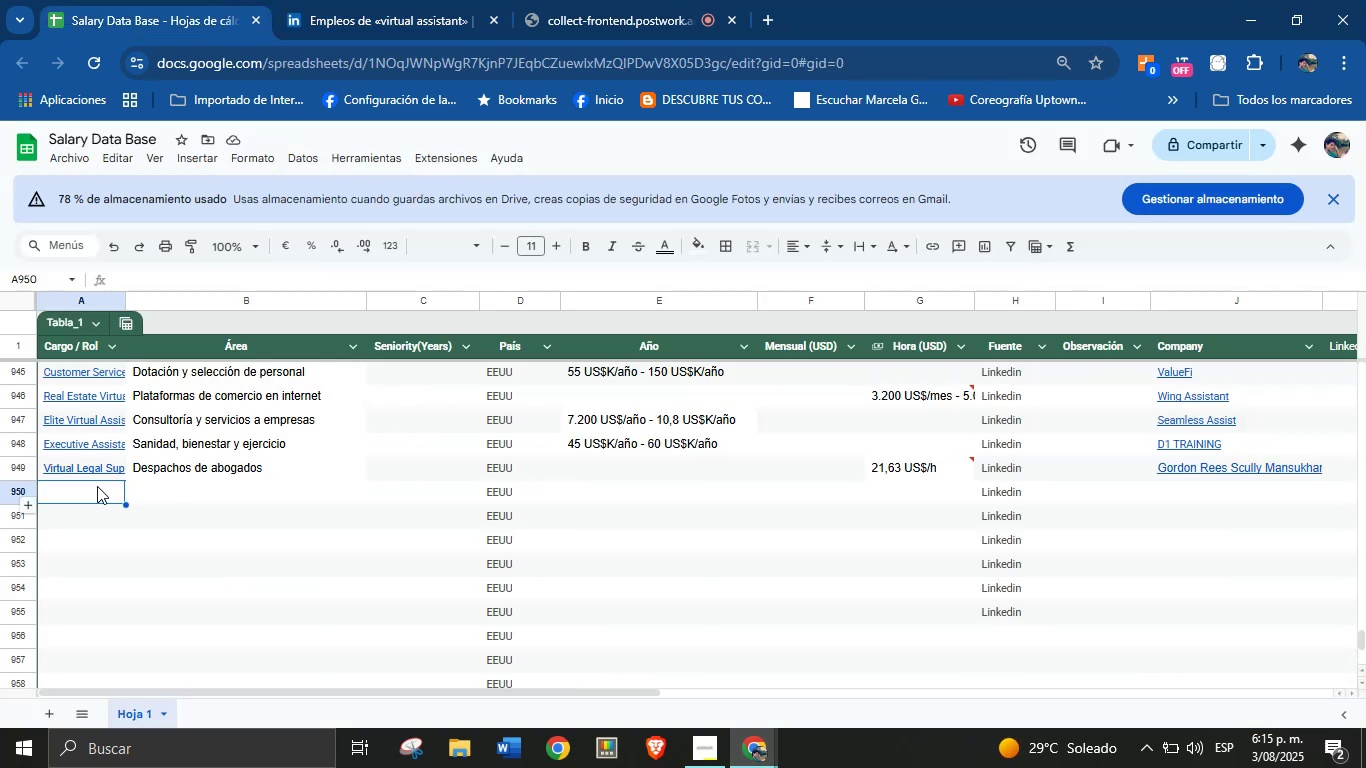 
left_click([97, 486])
 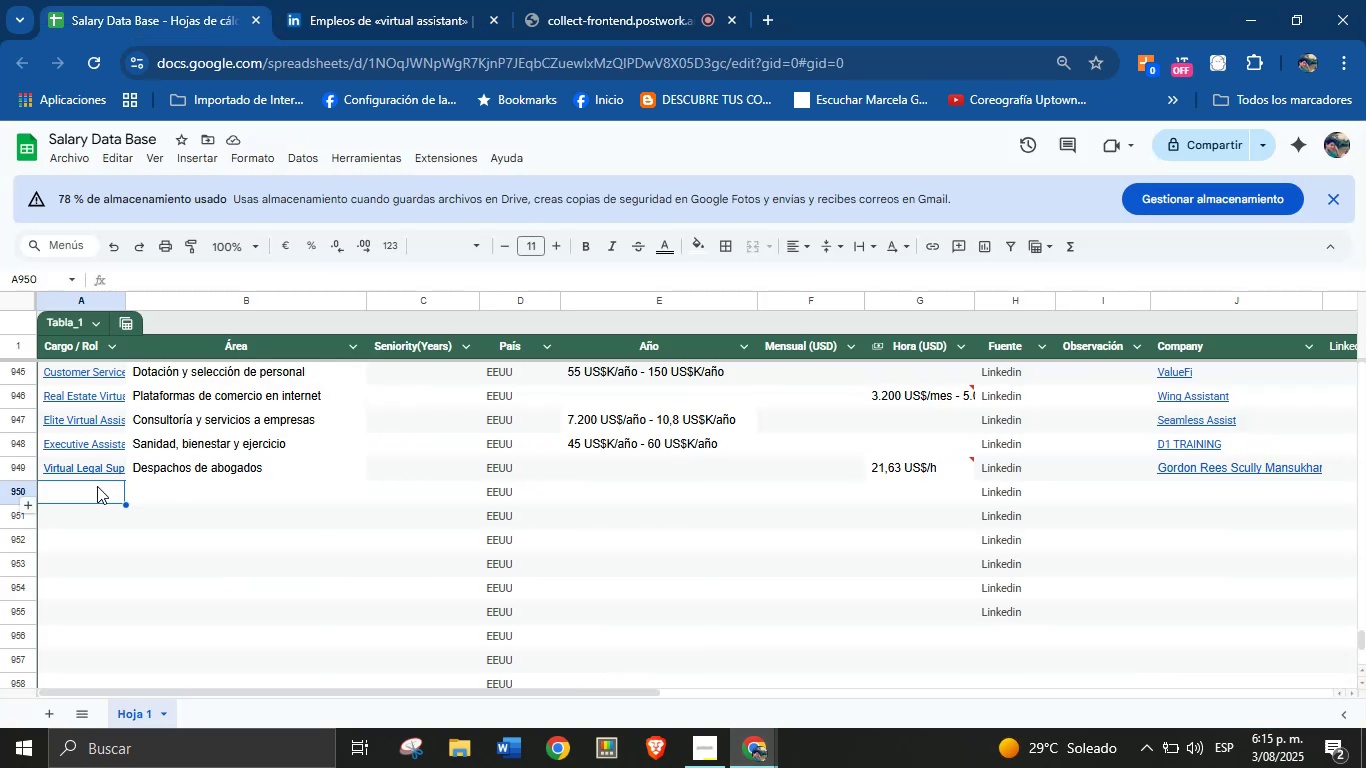 
key(Control+V)
 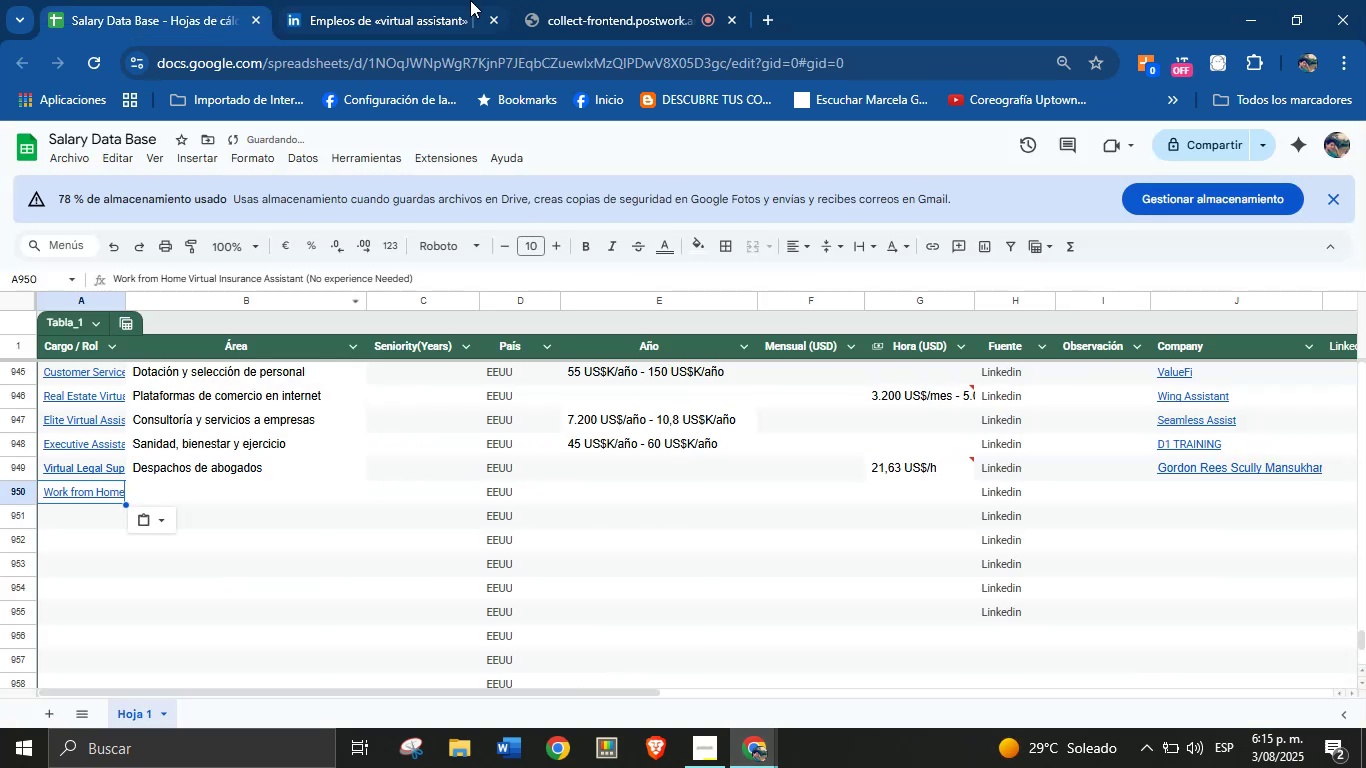 
left_click([457, 0])
 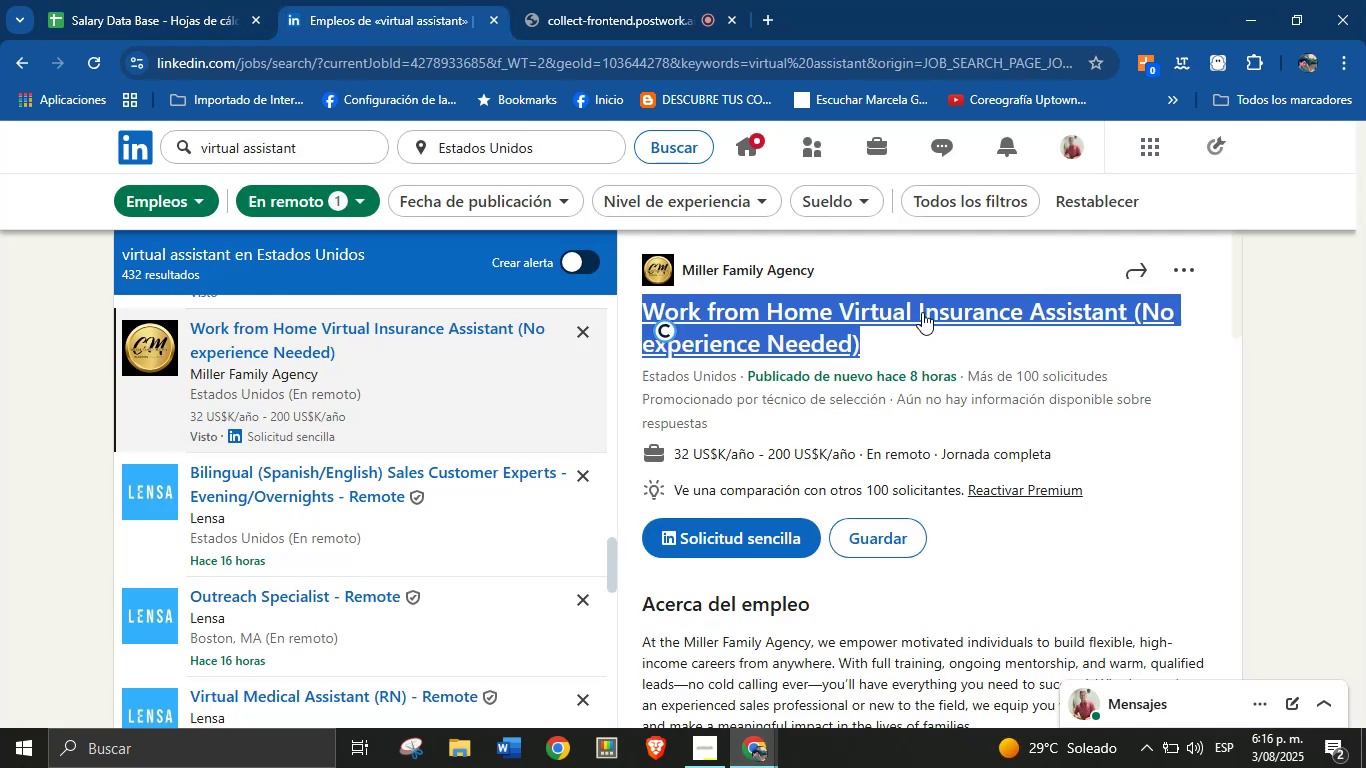 
left_click([875, 252])
 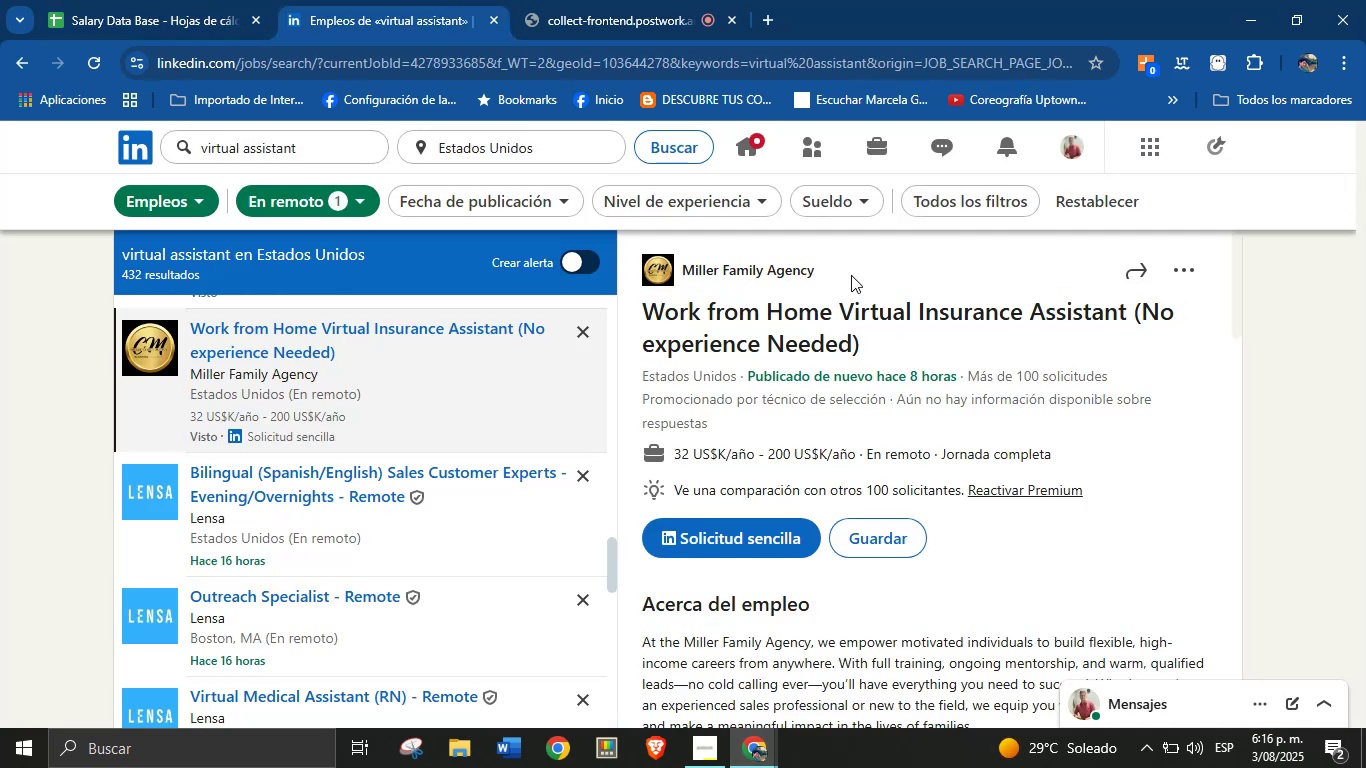 
left_click_drag(start_coordinate=[851, 275], to_coordinate=[686, 273])
 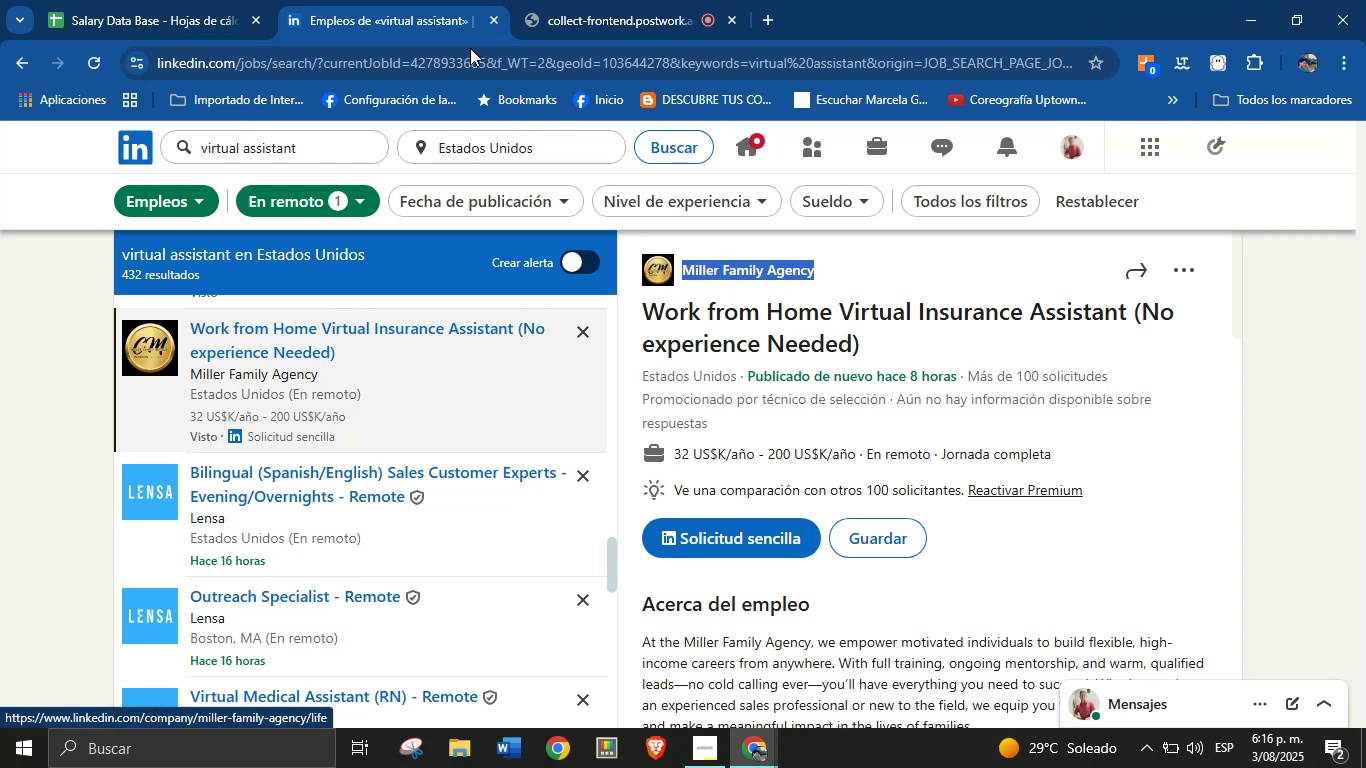 
key(Control+C)
 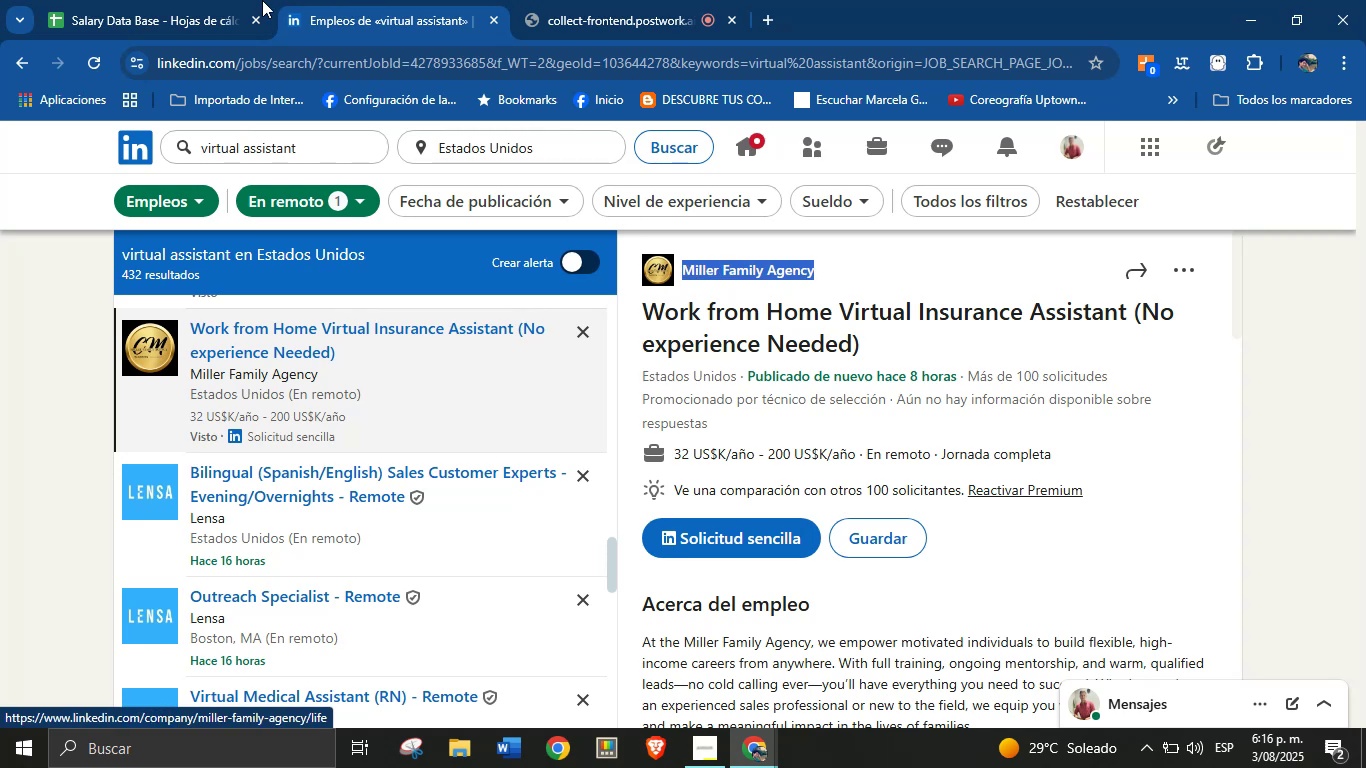 
left_click([225, 0])
 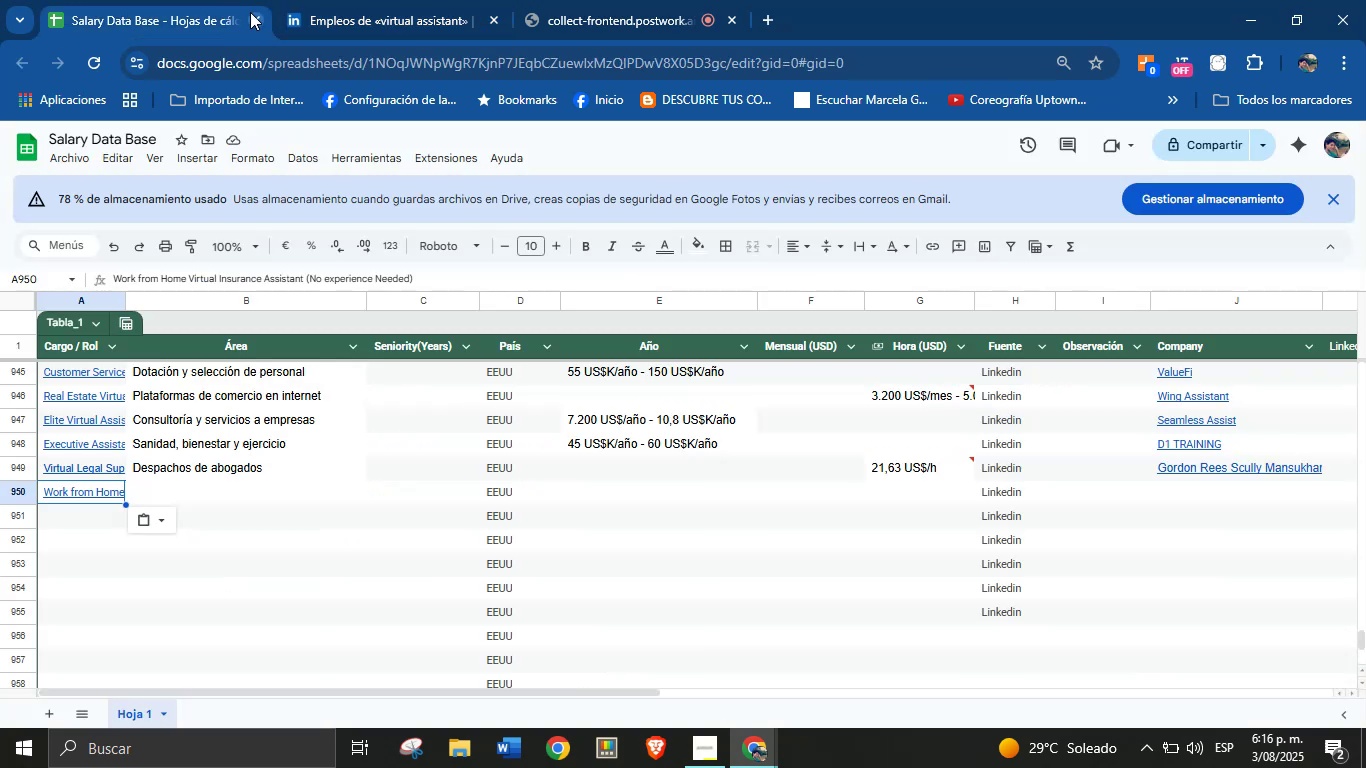 
wait(5.49)
 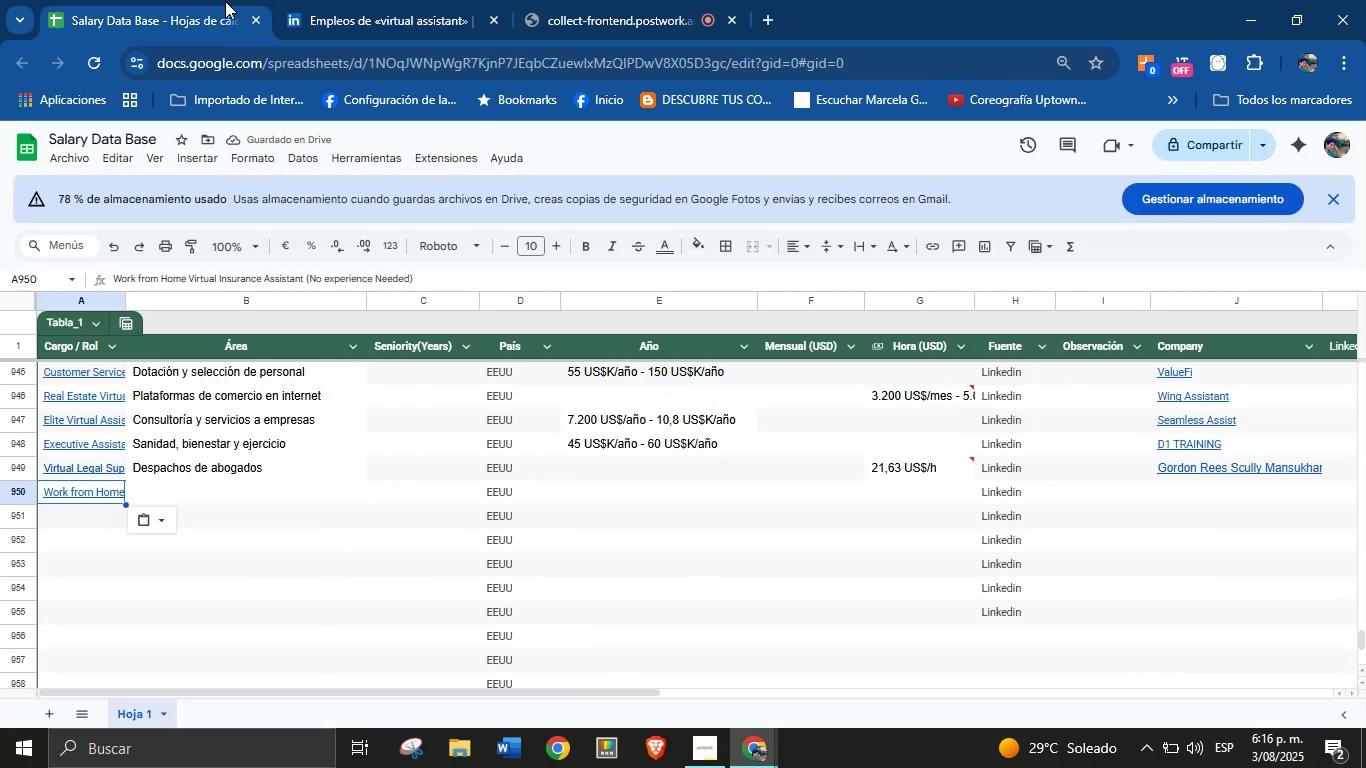 
left_click([403, 0])
 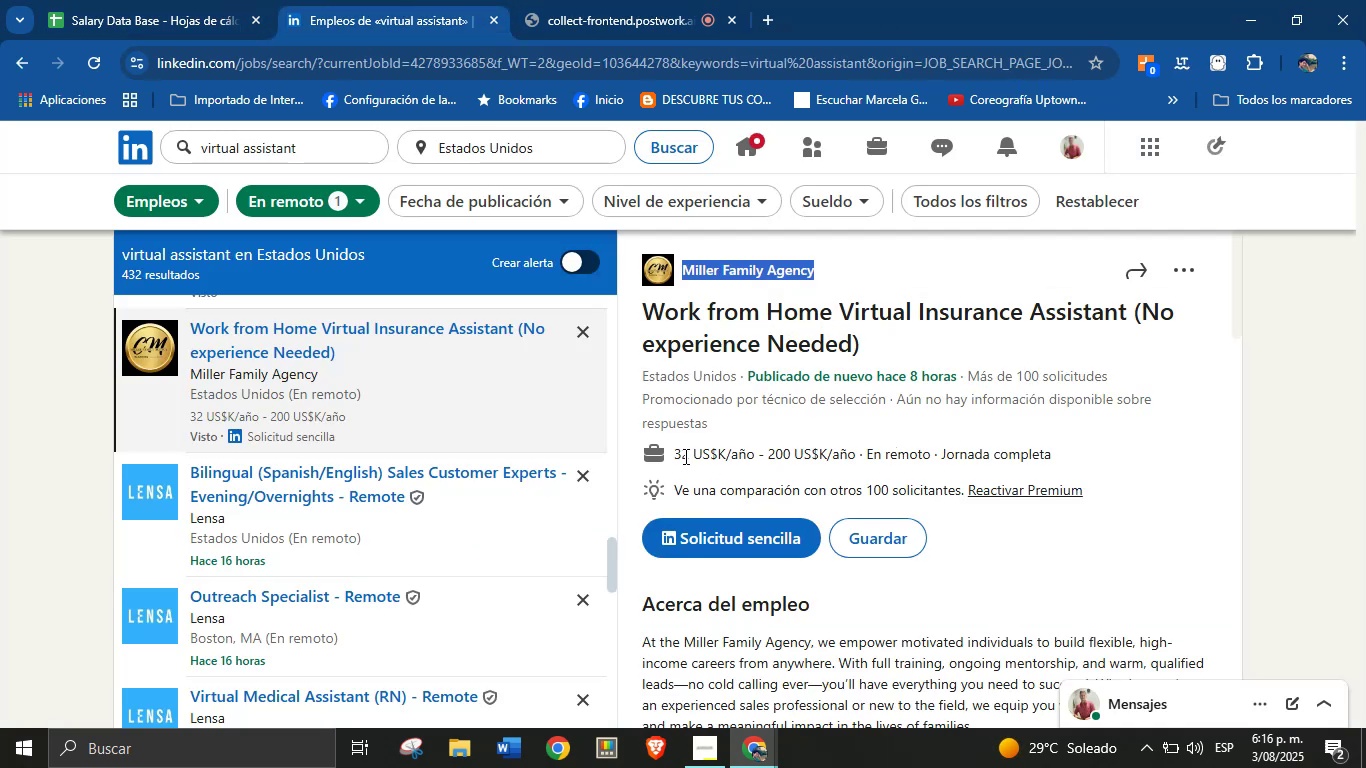 
left_click_drag(start_coordinate=[672, 454], to_coordinate=[859, 465])
 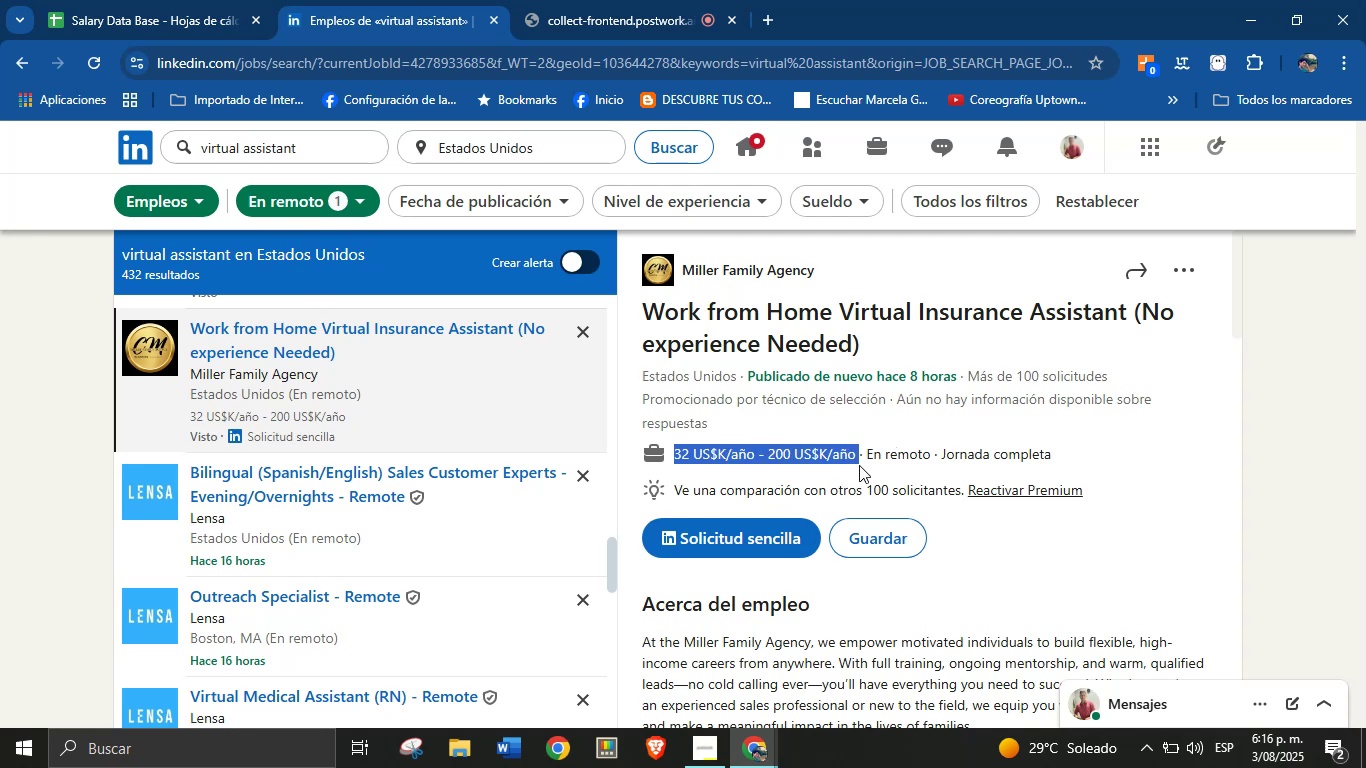 
key(Control+C)
 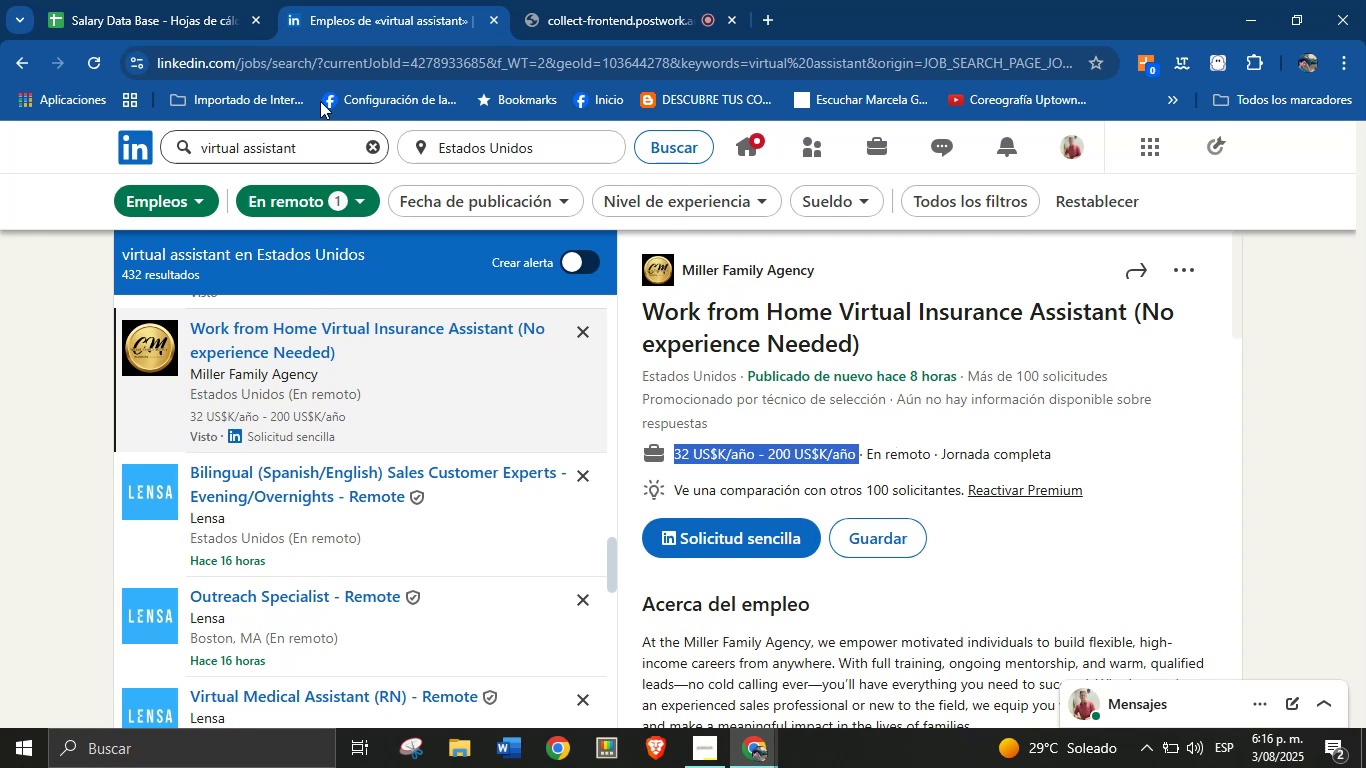 
left_click([207, 0])
 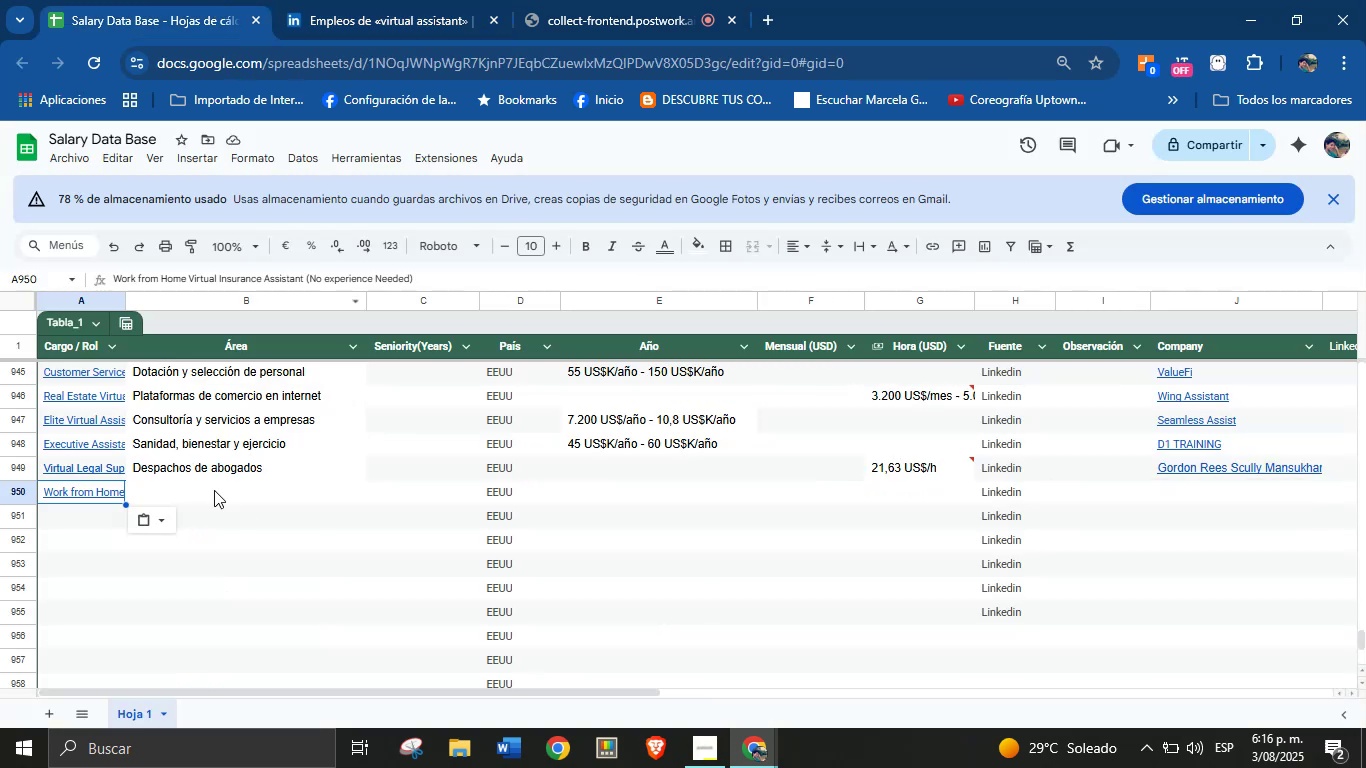 
left_click([208, 489])
 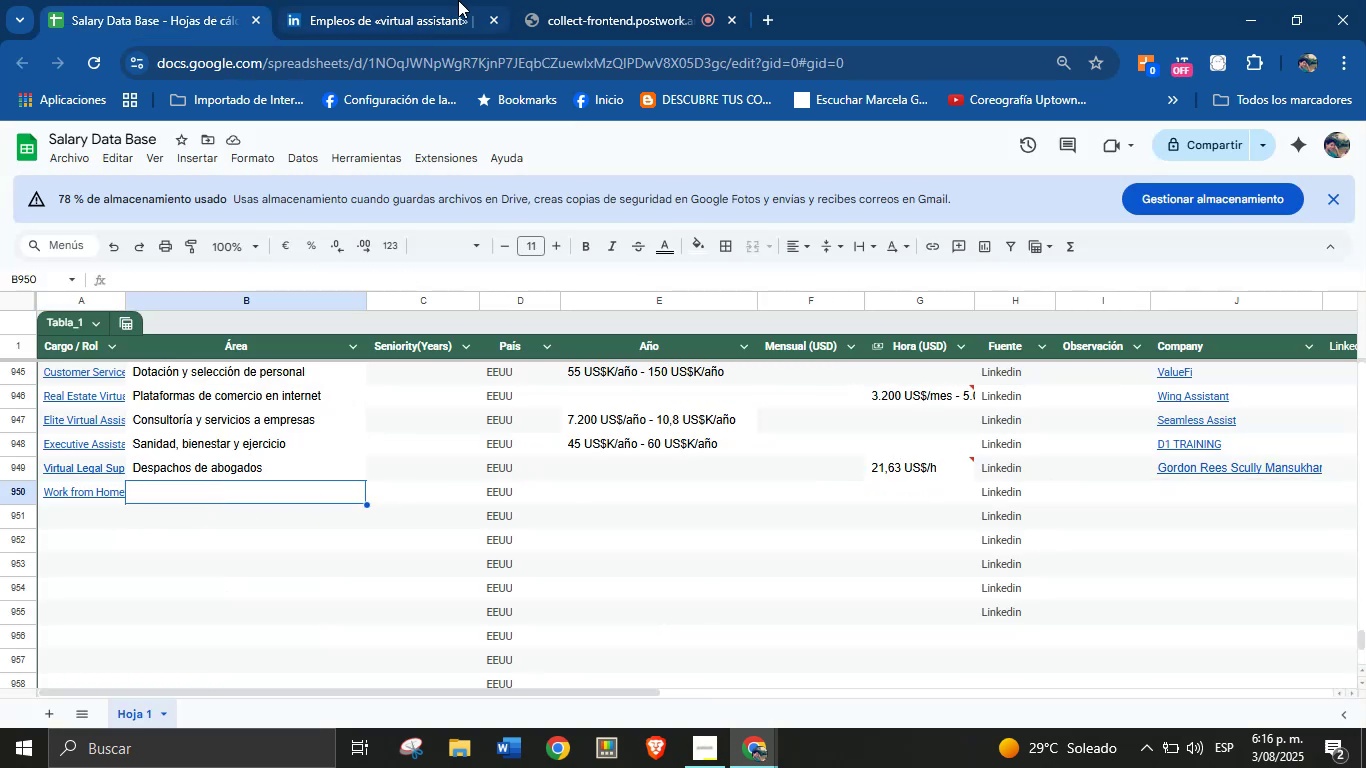 
double_click([231, 0])
 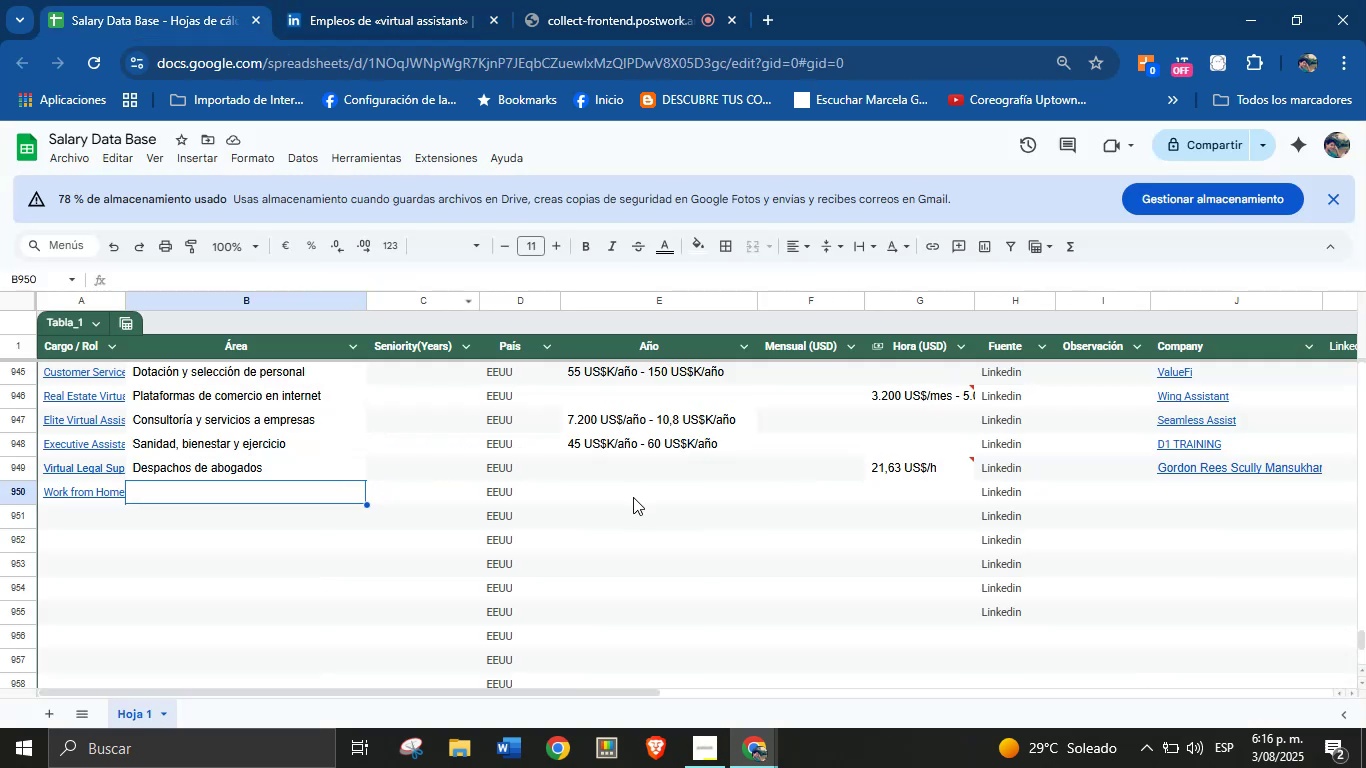 
left_click([635, 490])
 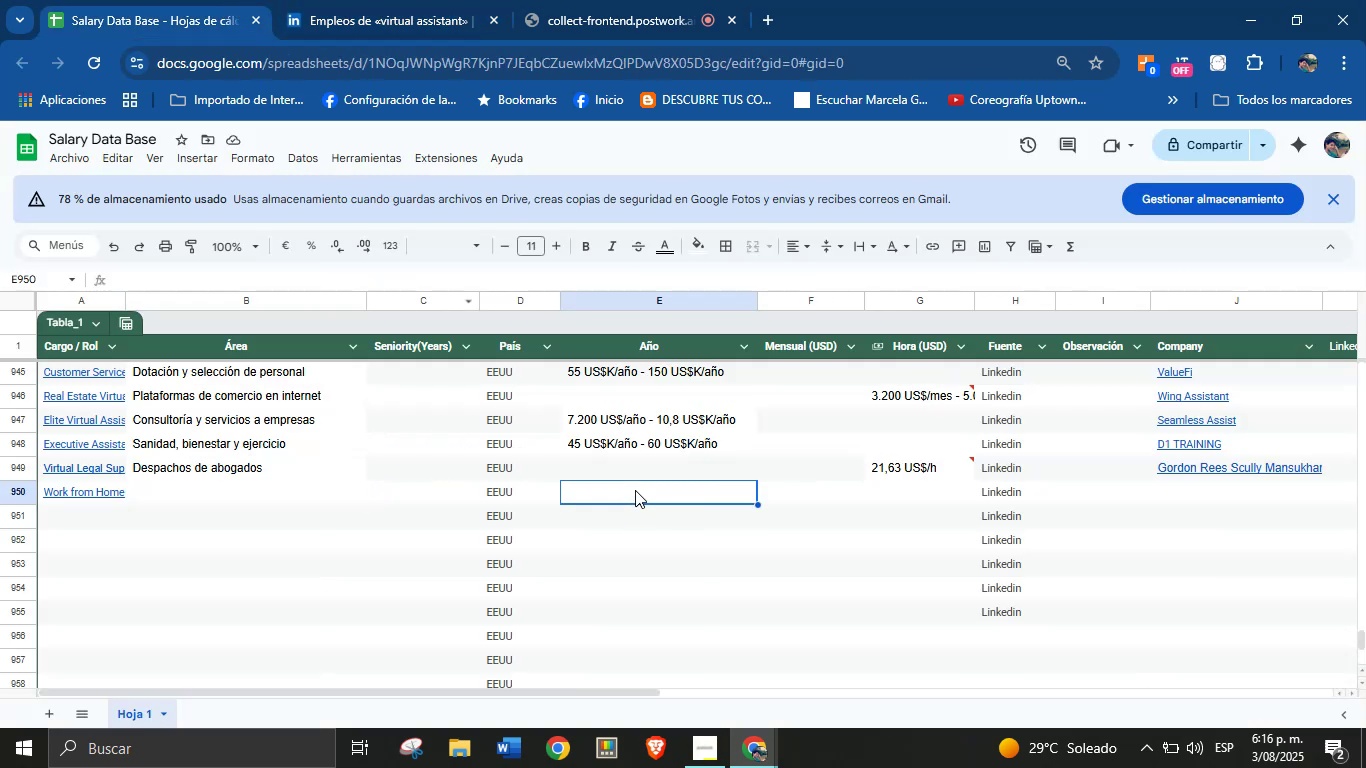 
key(Control+V)
 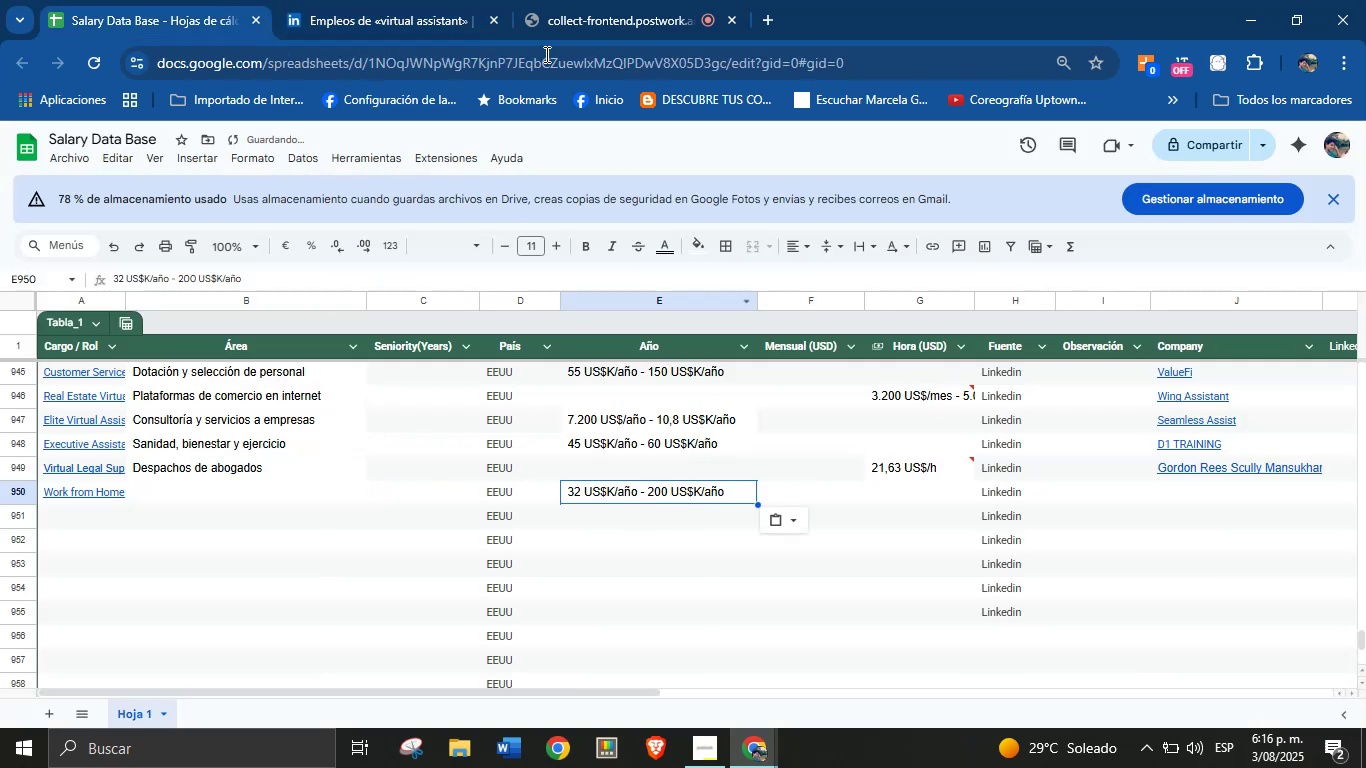 
left_click([407, 0])
 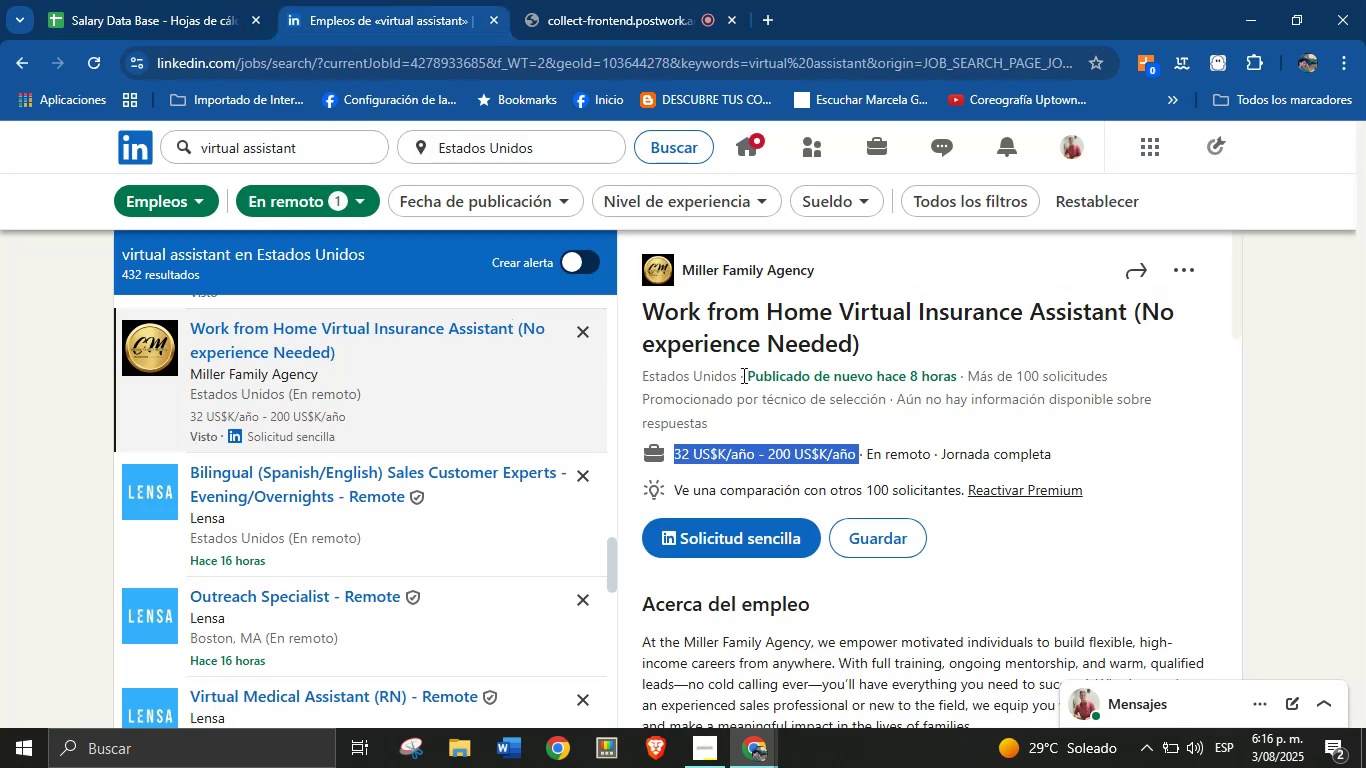 
scroll: coordinate [808, 509], scroll_direction: down, amount: 23.0
 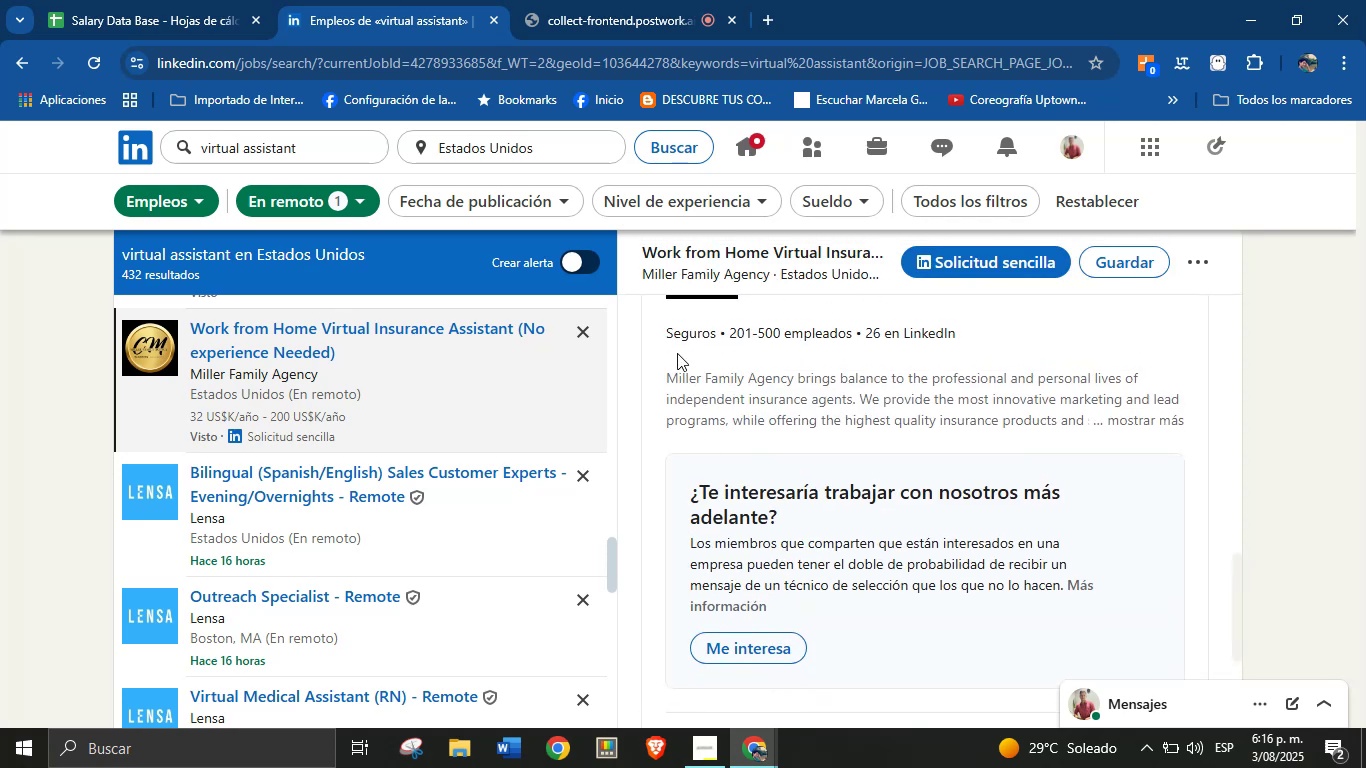 
scroll: coordinate [680, 359], scroll_direction: up, amount: 1.0
 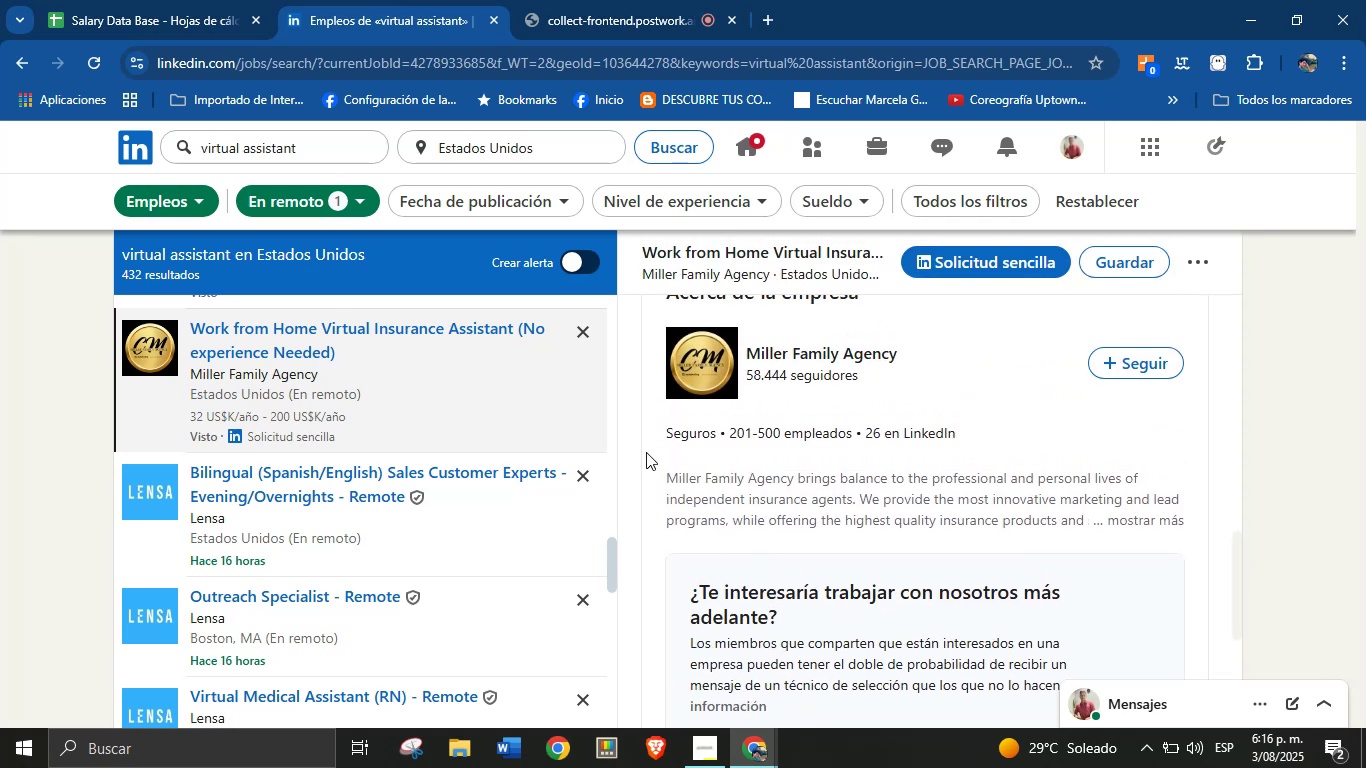 
left_click_drag(start_coordinate=[654, 441], to_coordinate=[716, 438])
 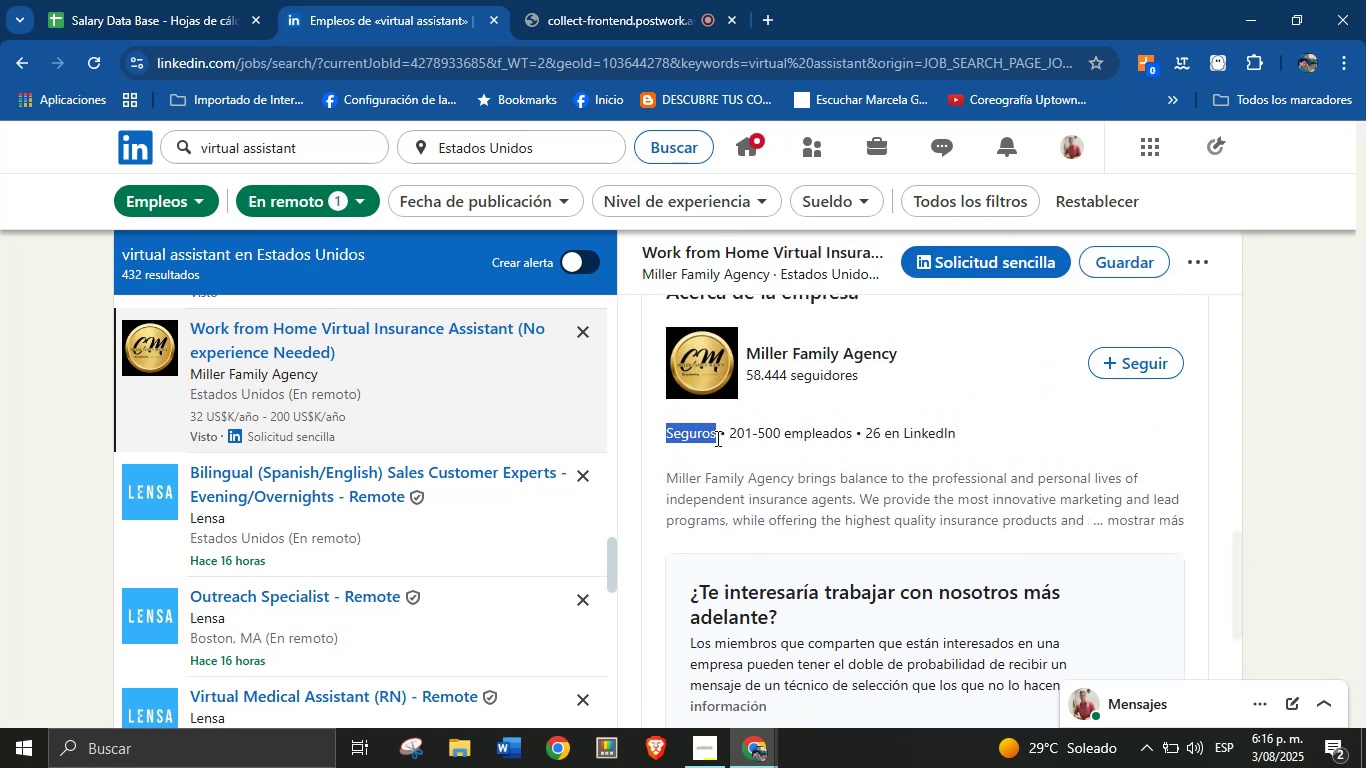 
key(Control+C)
 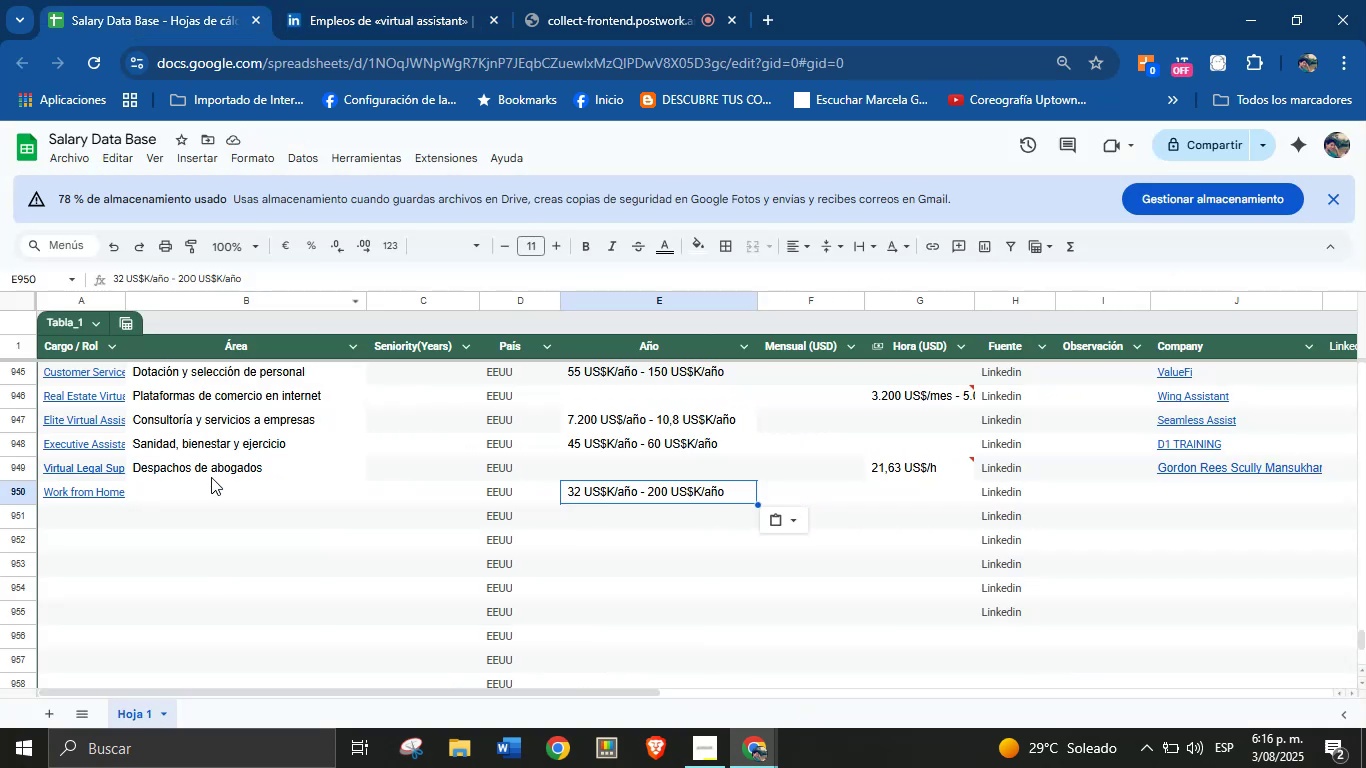 
left_click([222, 495])
 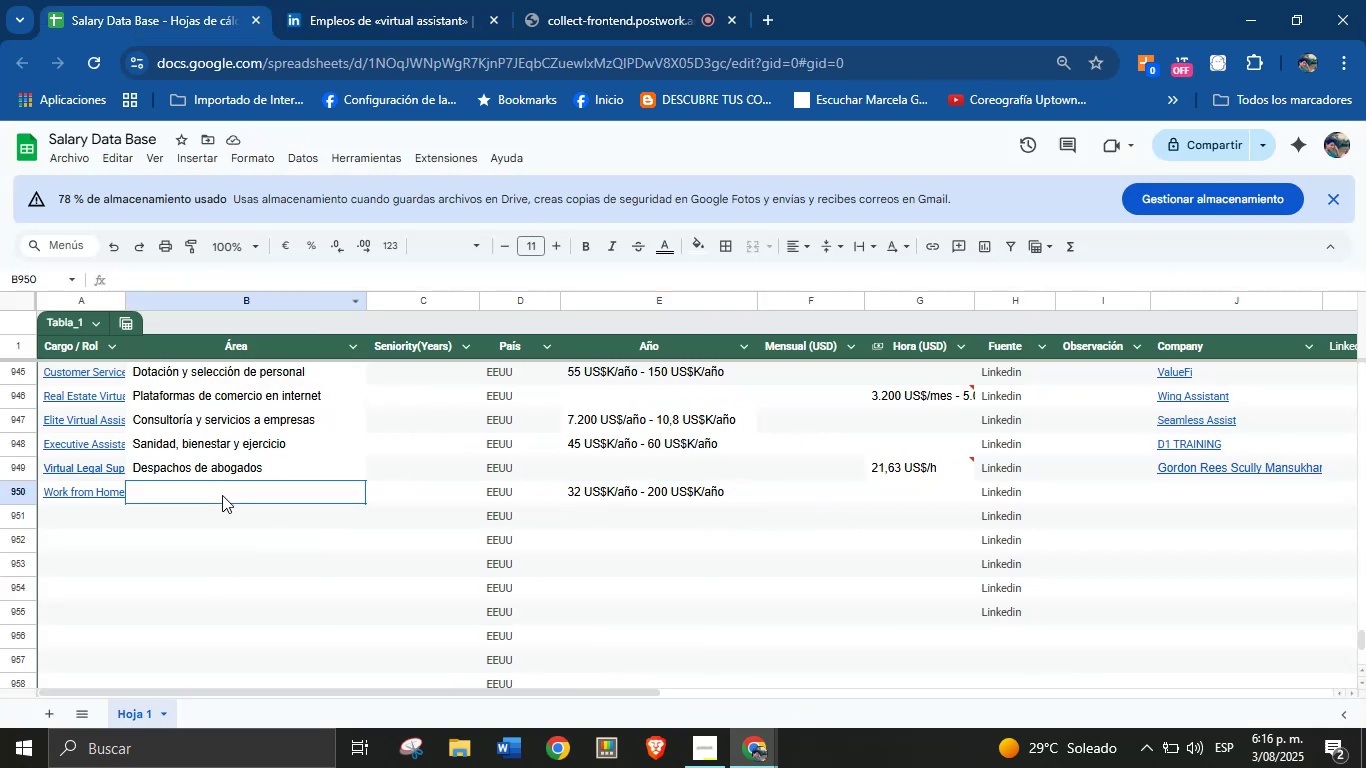 
key(Control+V)
 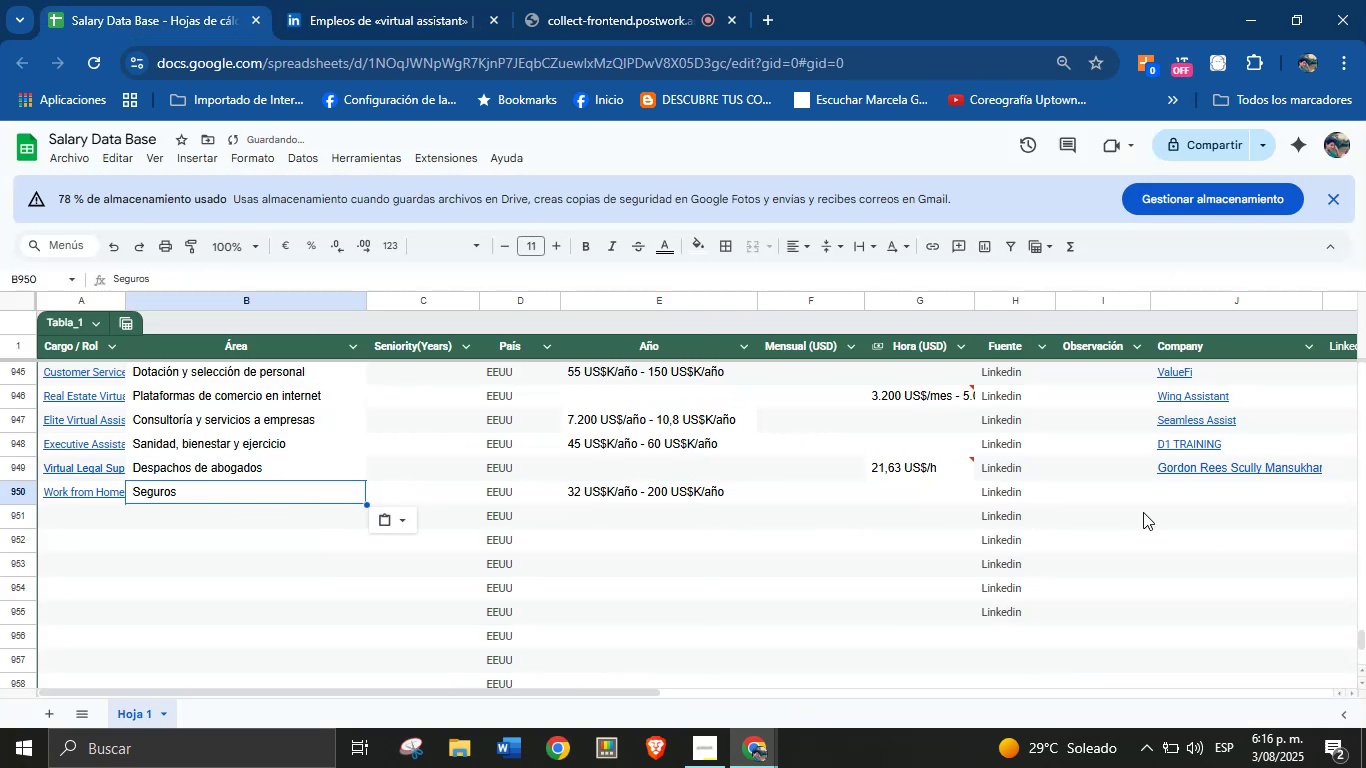 
left_click([1191, 496])
 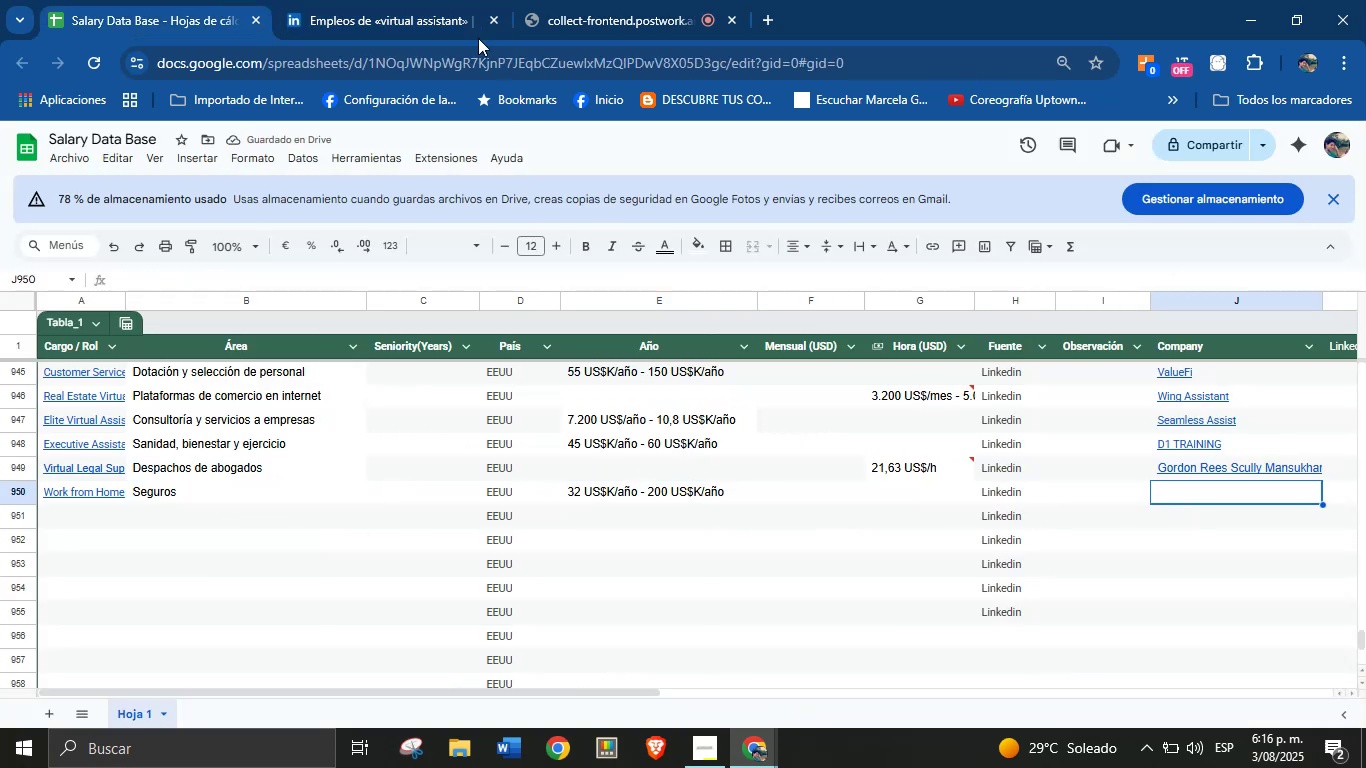 
left_click([415, 0])
 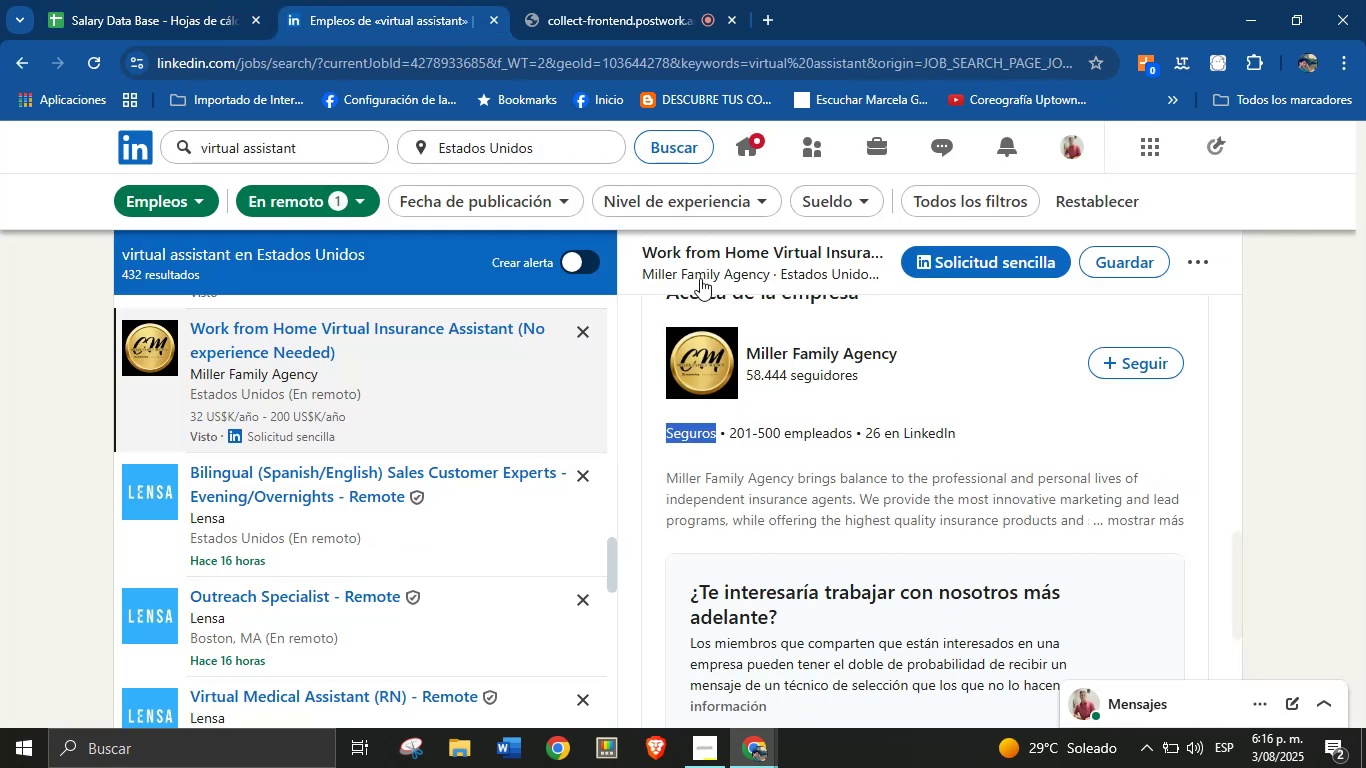 
scroll: coordinate [744, 439], scroll_direction: up, amount: 20.0
 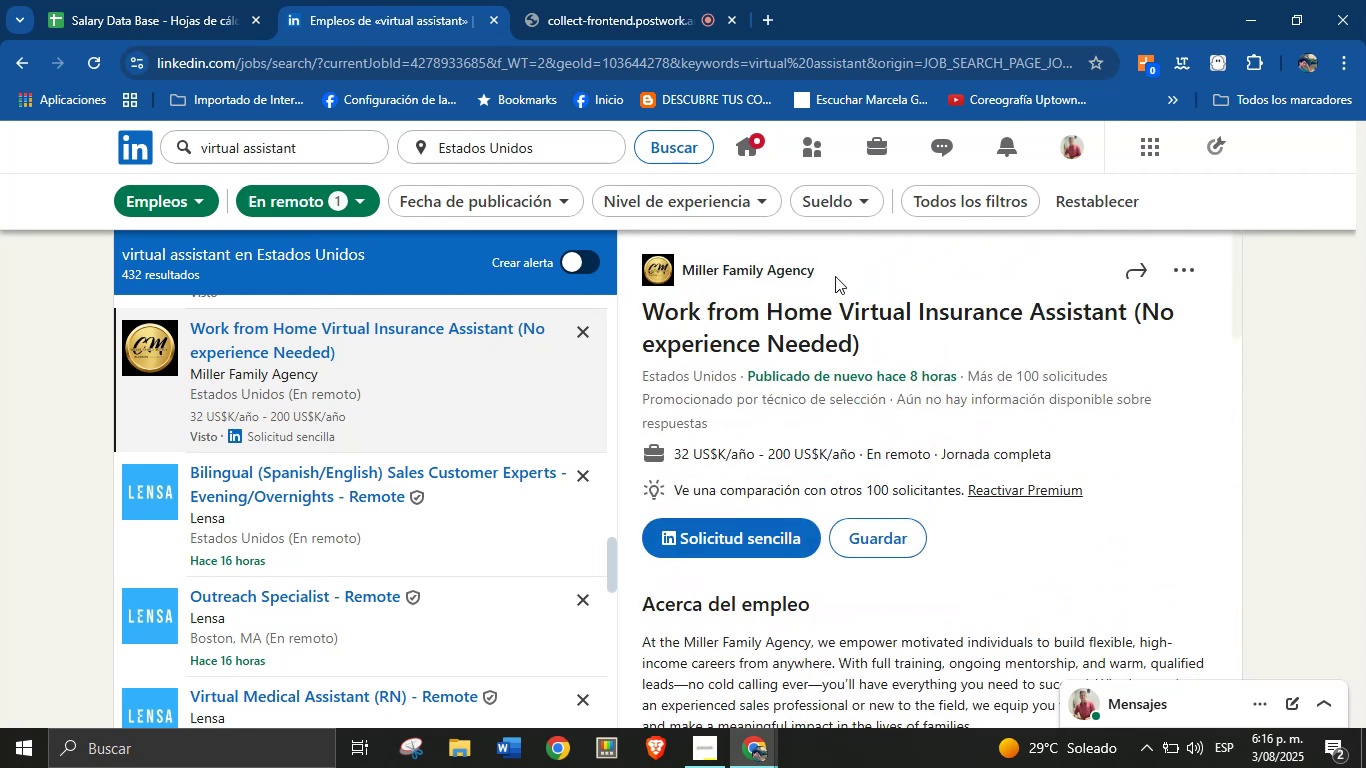 
left_click_drag(start_coordinate=[840, 272], to_coordinate=[686, 271])
 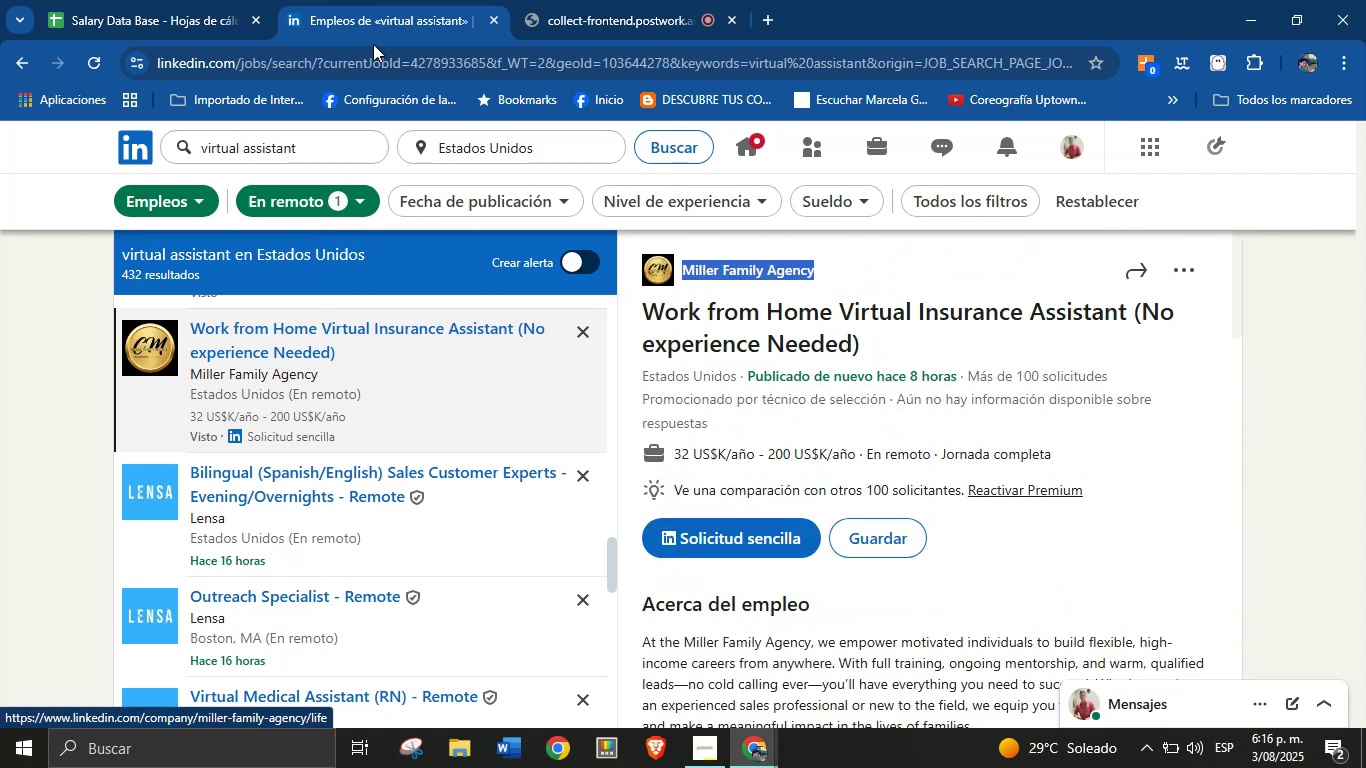 
key(Control+C)
 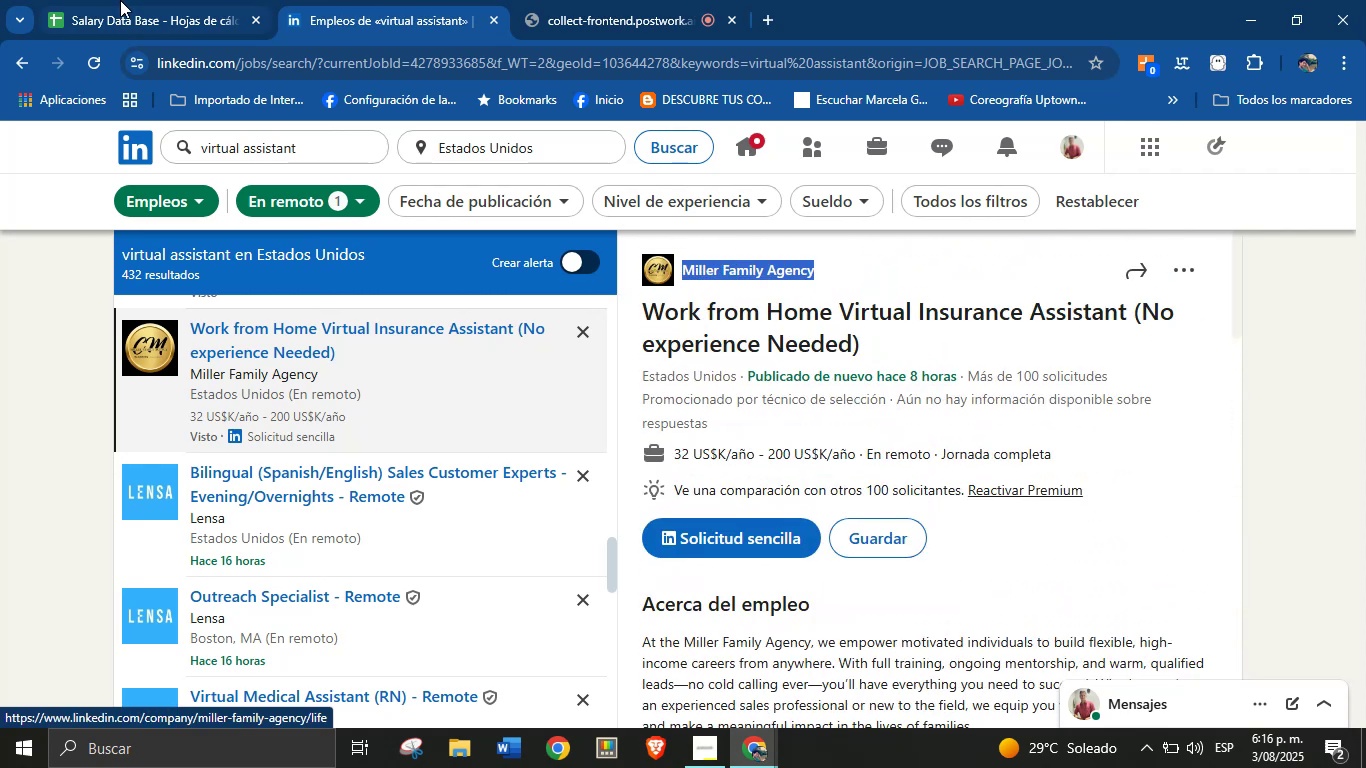 
left_click([117, 0])
 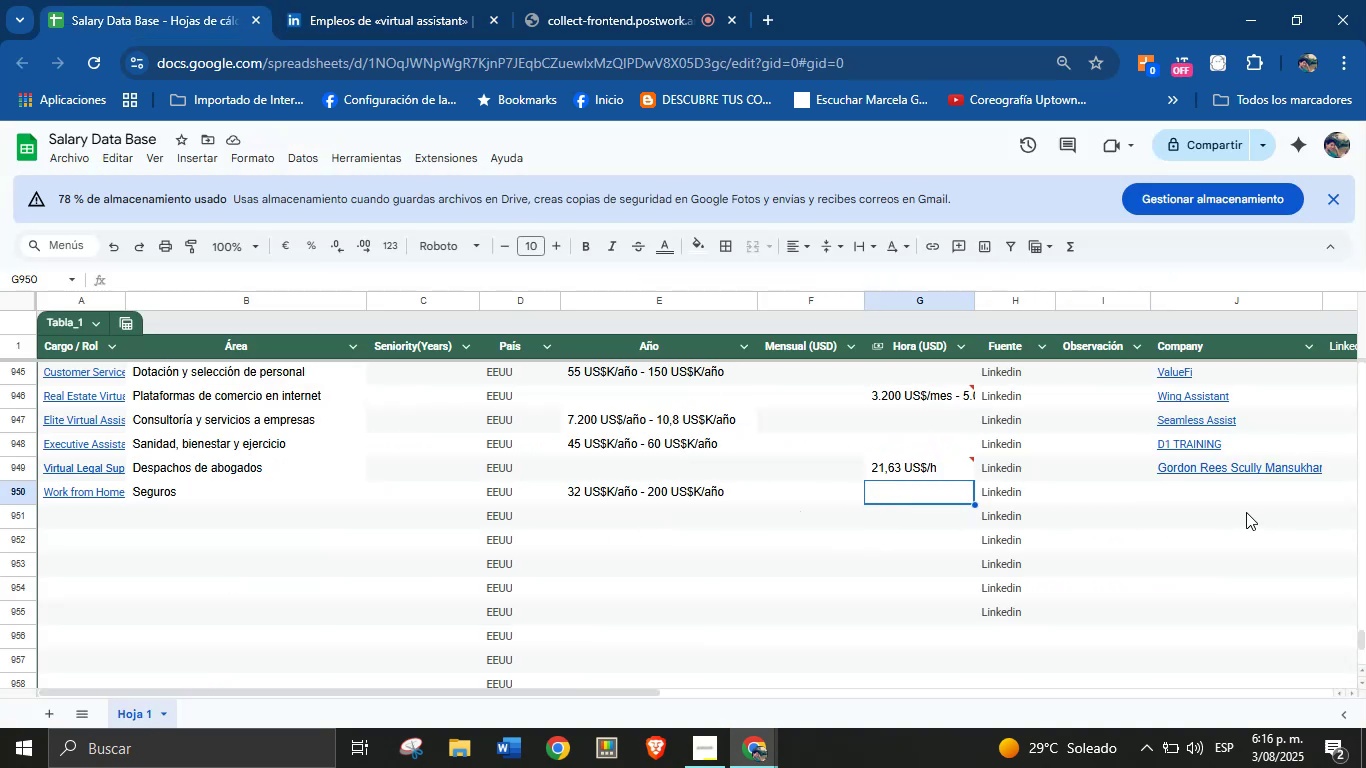 
key(Control+V)
 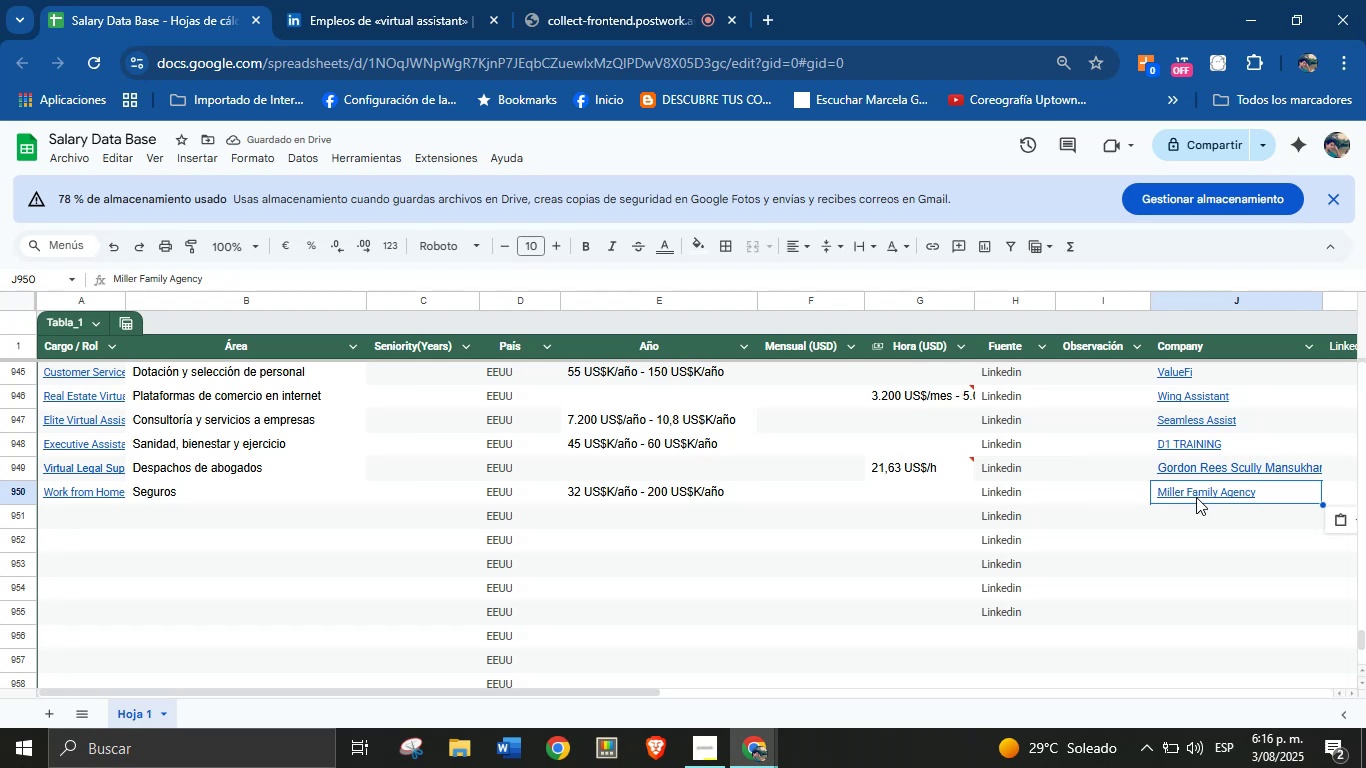 
wait(8.89)
 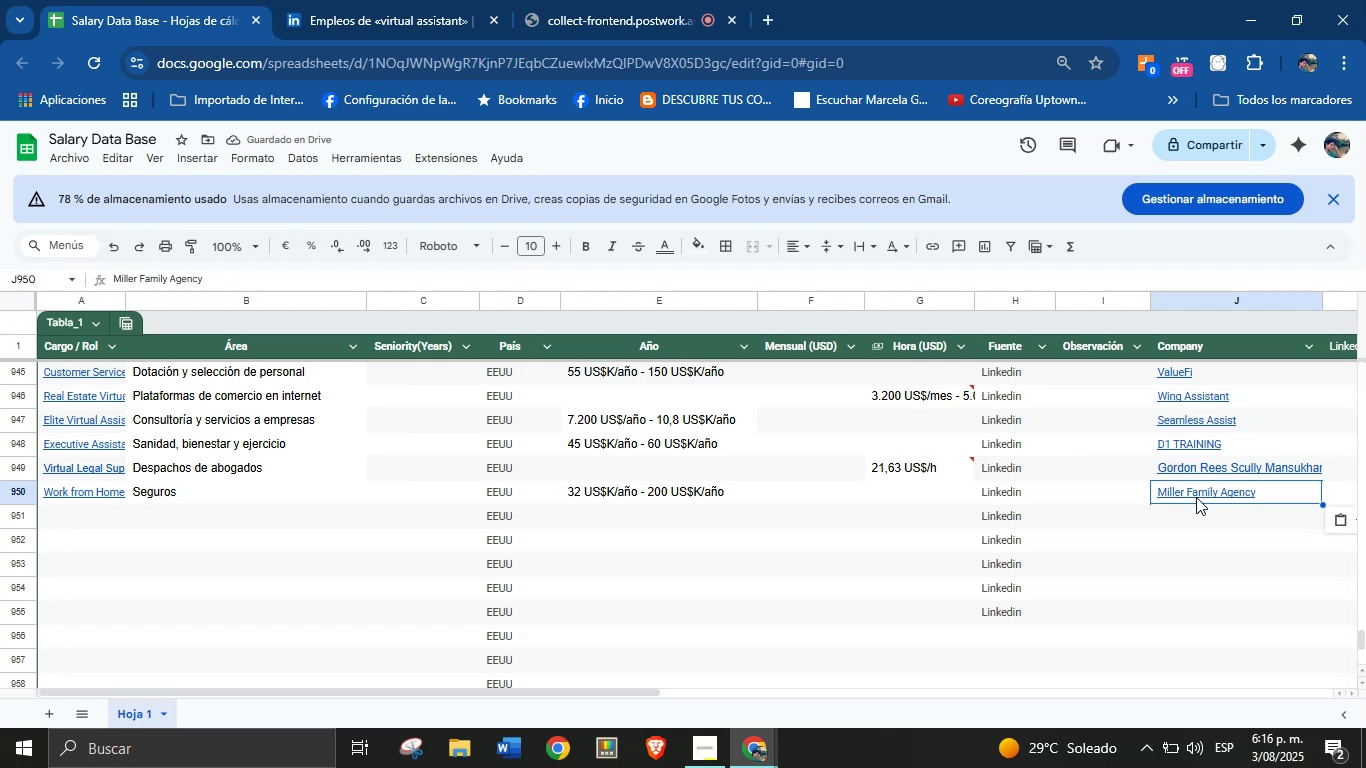 
left_click([81, 507])
 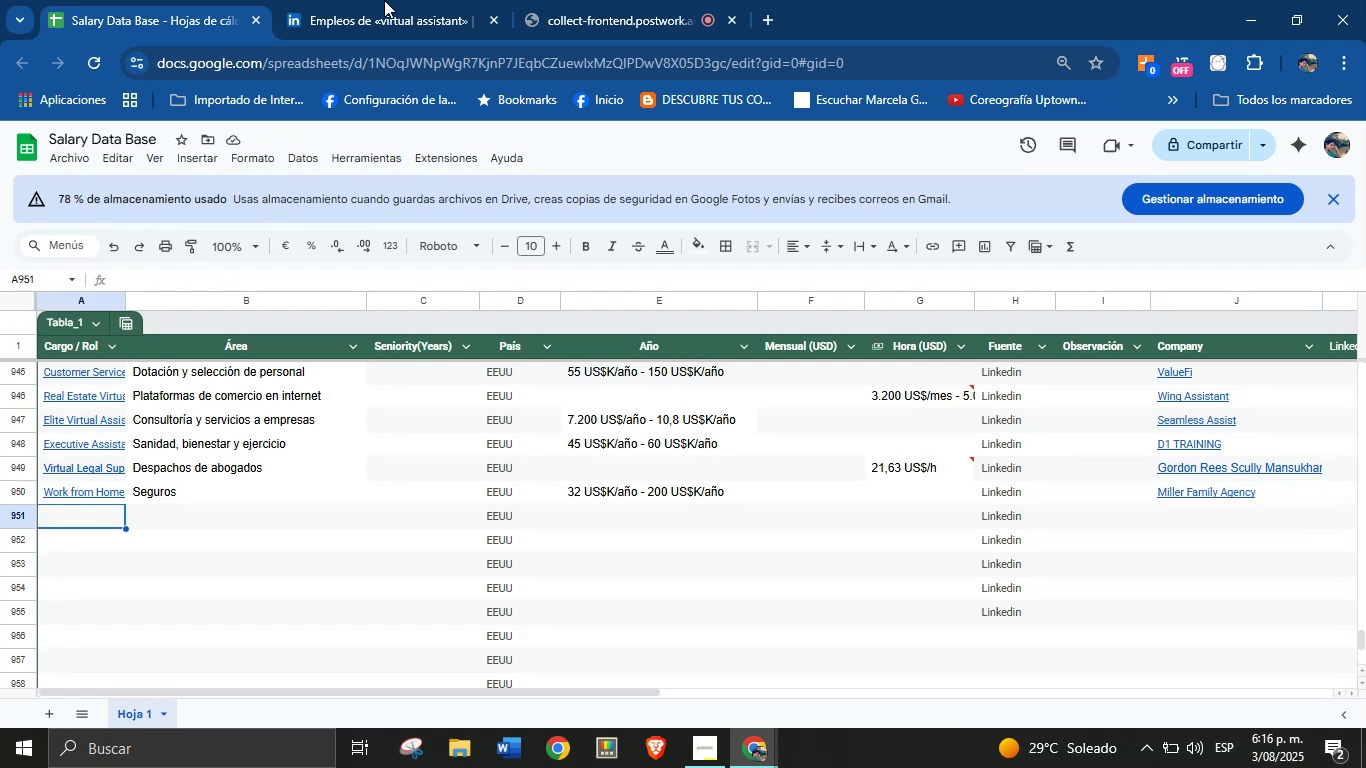 
left_click([409, 0])
 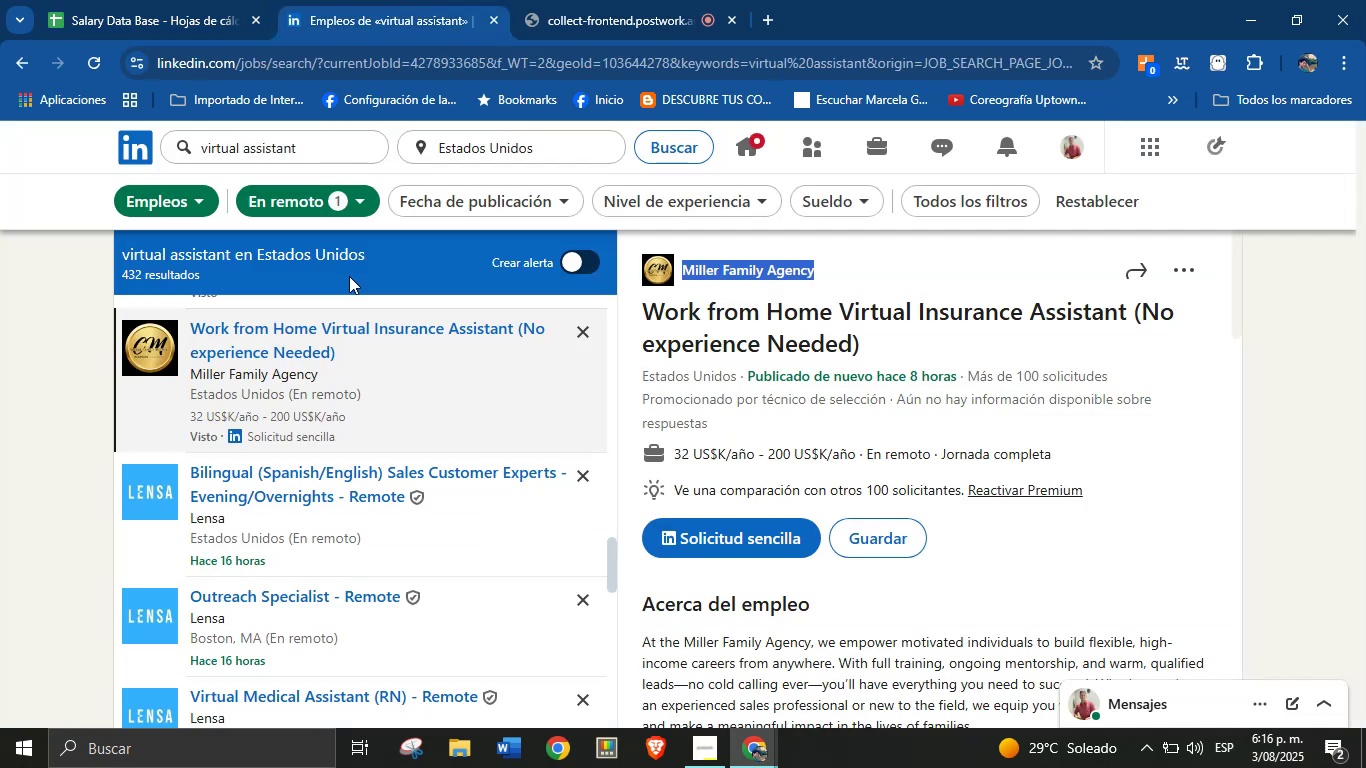 
scroll: coordinate [386, 434], scroll_direction: down, amount: 9.0
 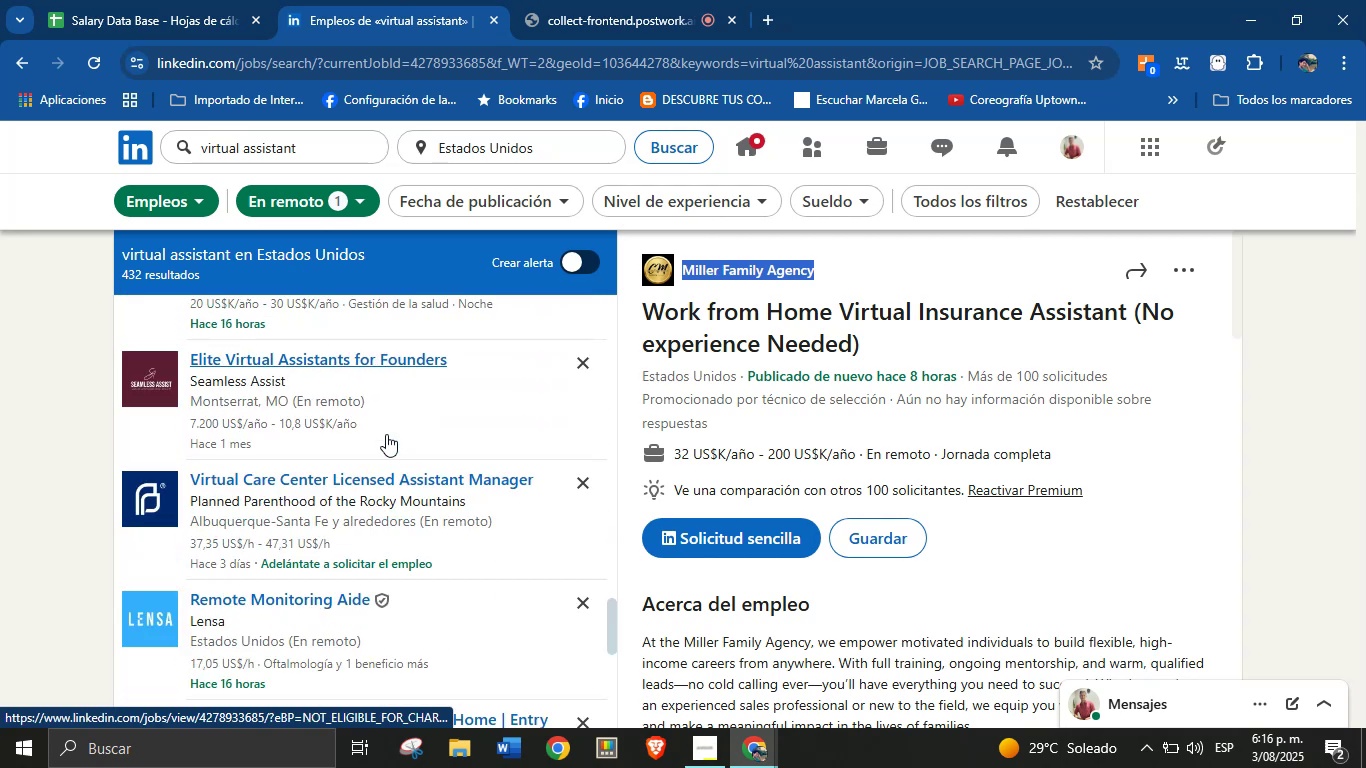 
scroll: coordinate [385, 434], scroll_direction: none, amount: 0.0
 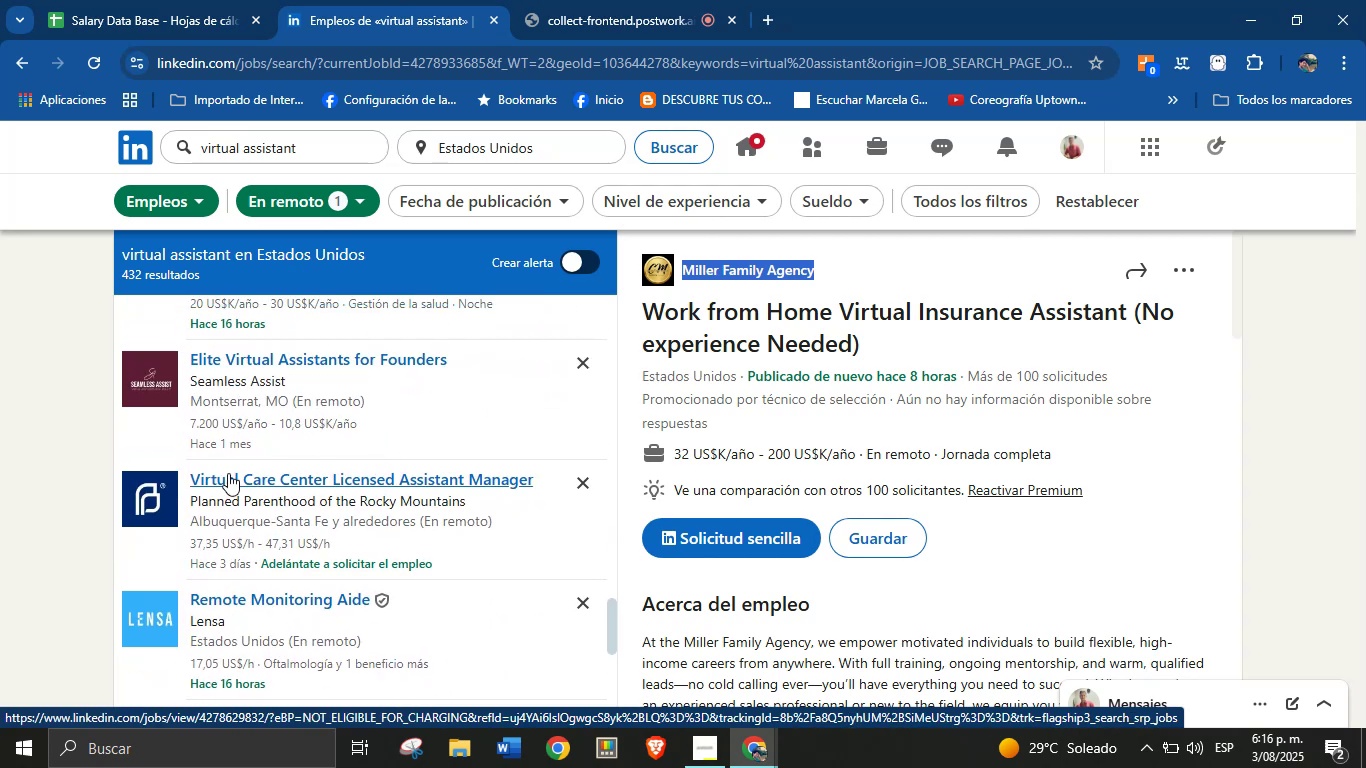 
left_click([228, 473])
 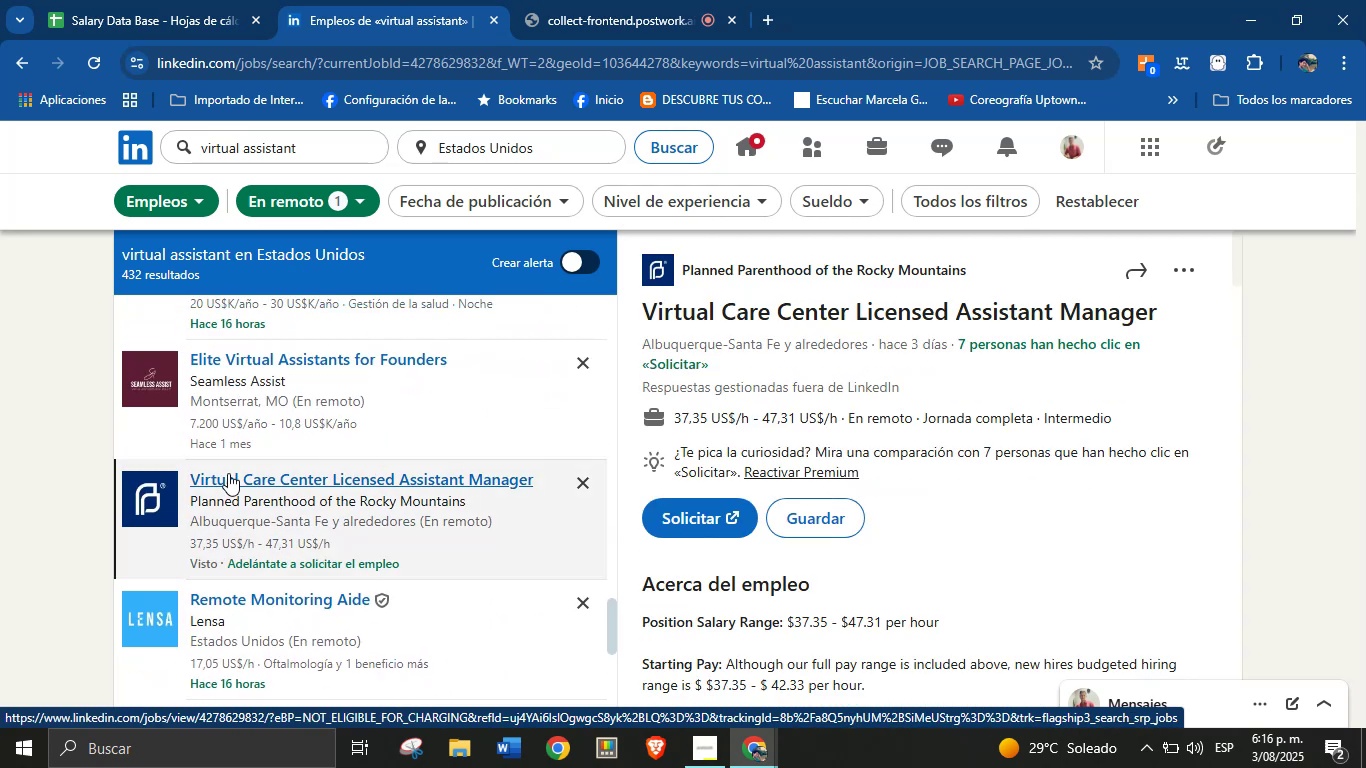 
wait(9.25)
 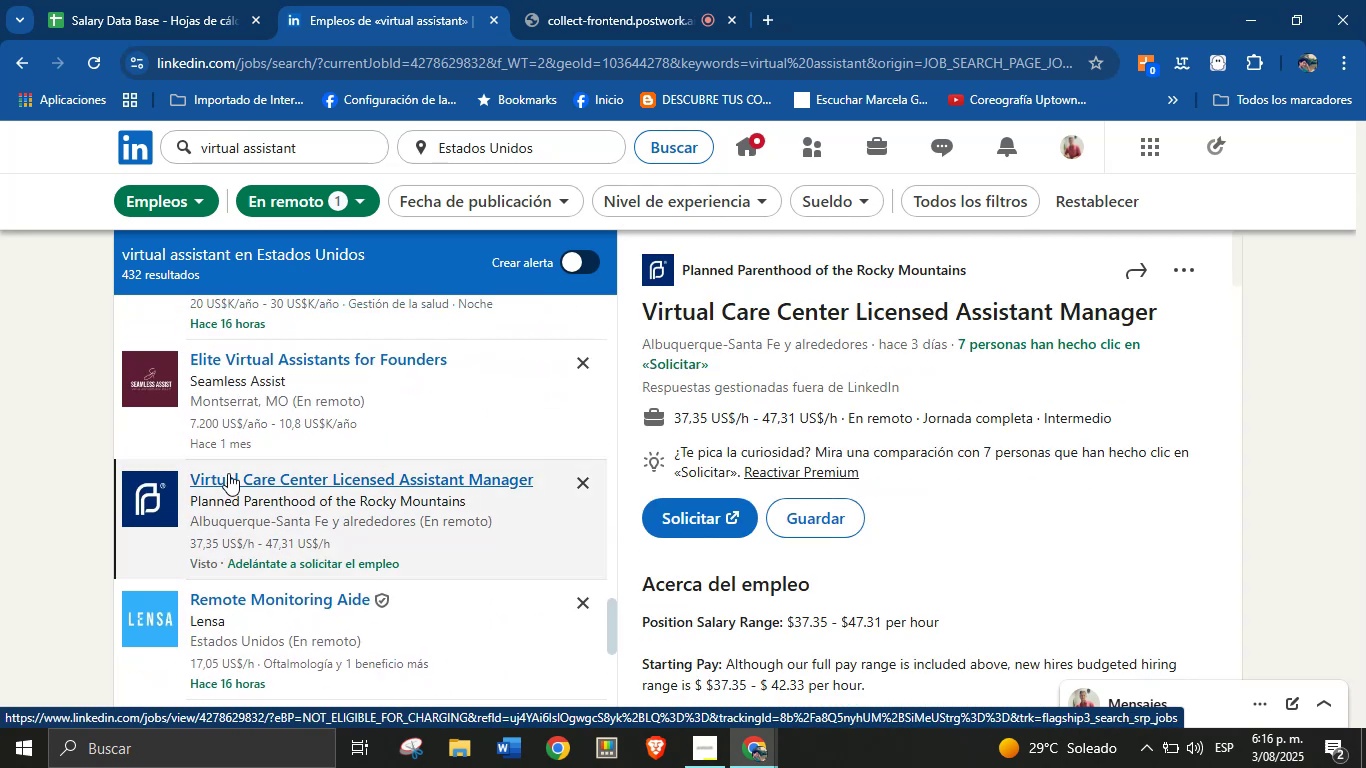 
left_click_drag(start_coordinate=[1186, 317], to_coordinate=[647, 309])
 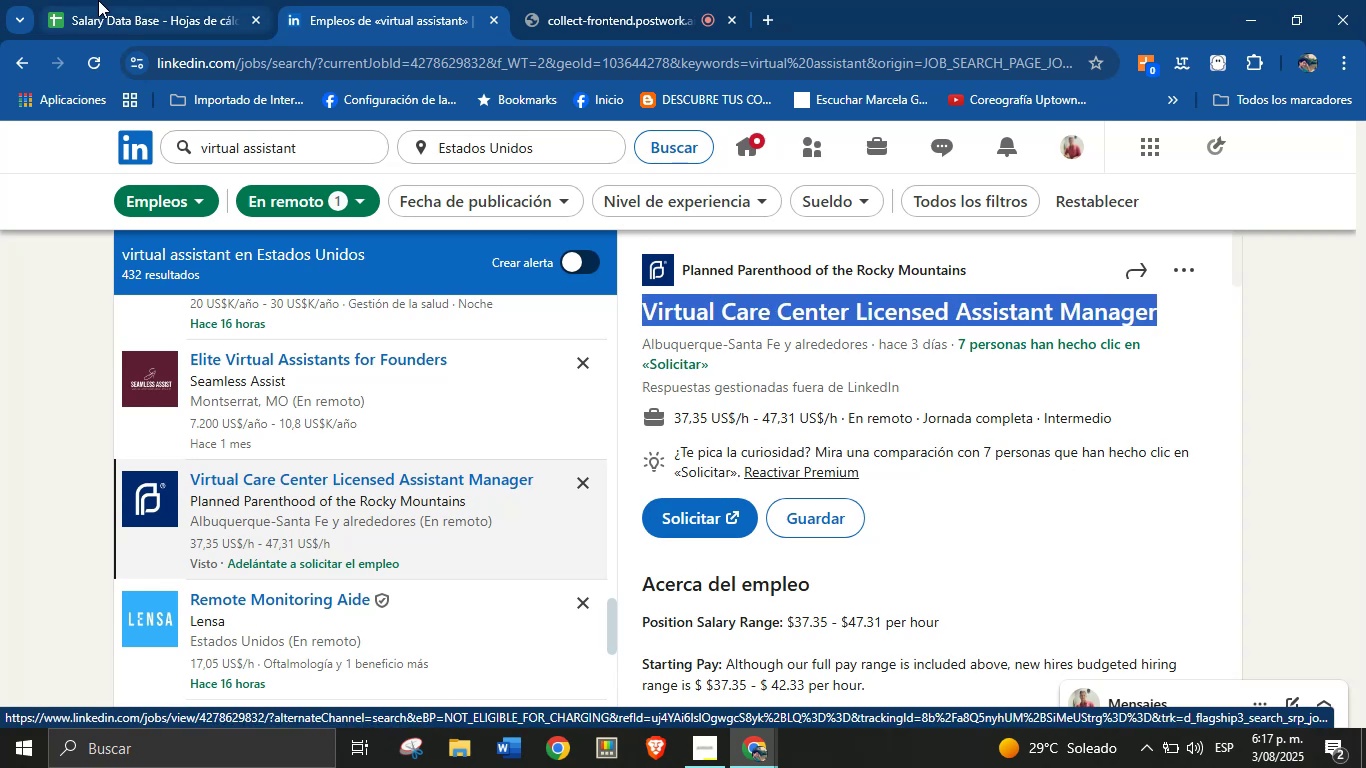 
key(Control+C)
 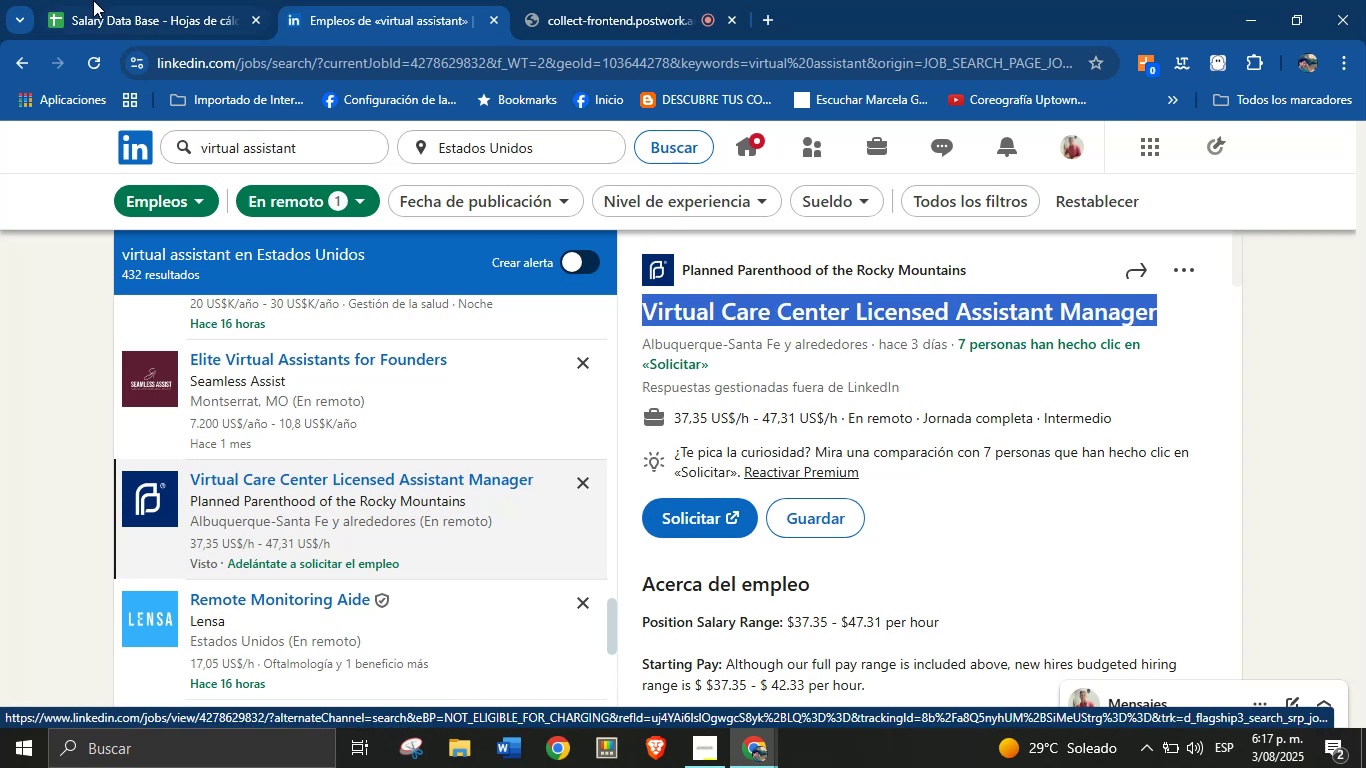 
left_click([98, 0])
 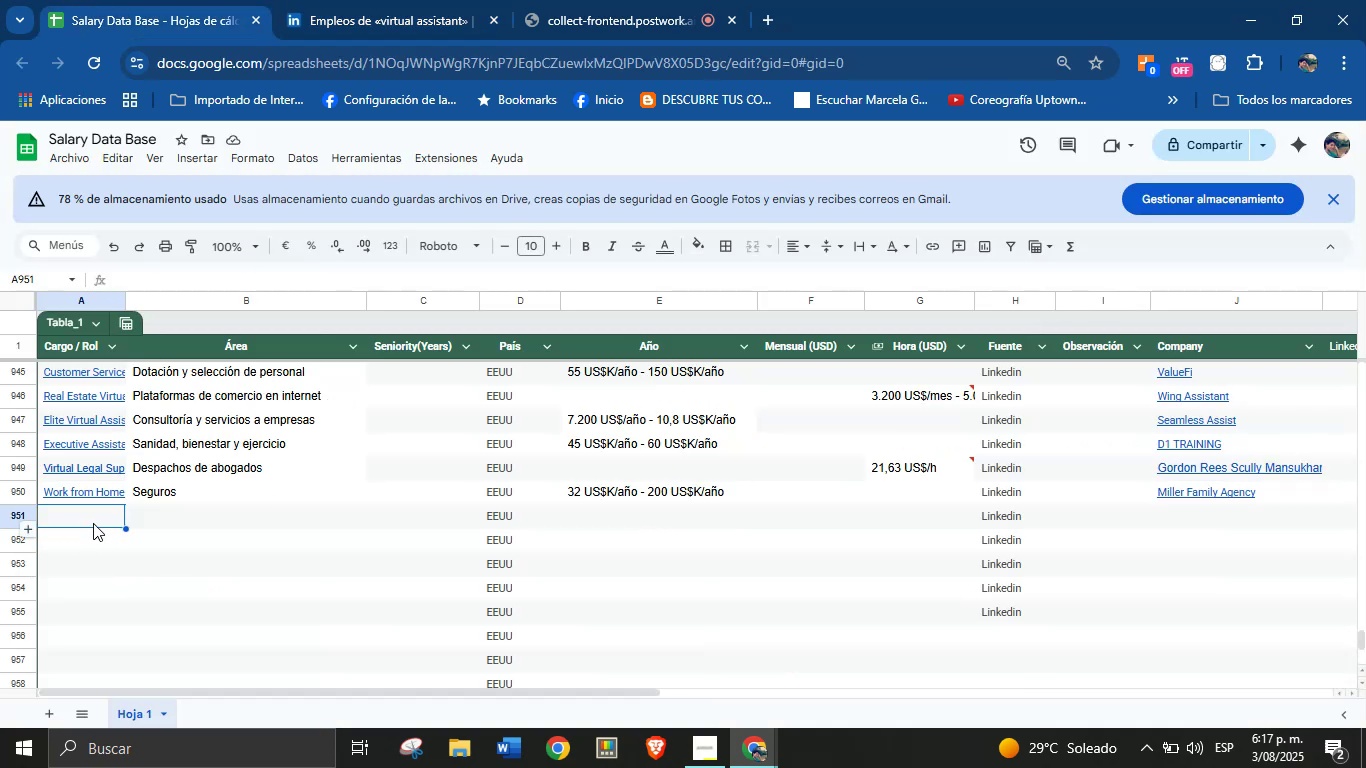 
key(Control+V)
 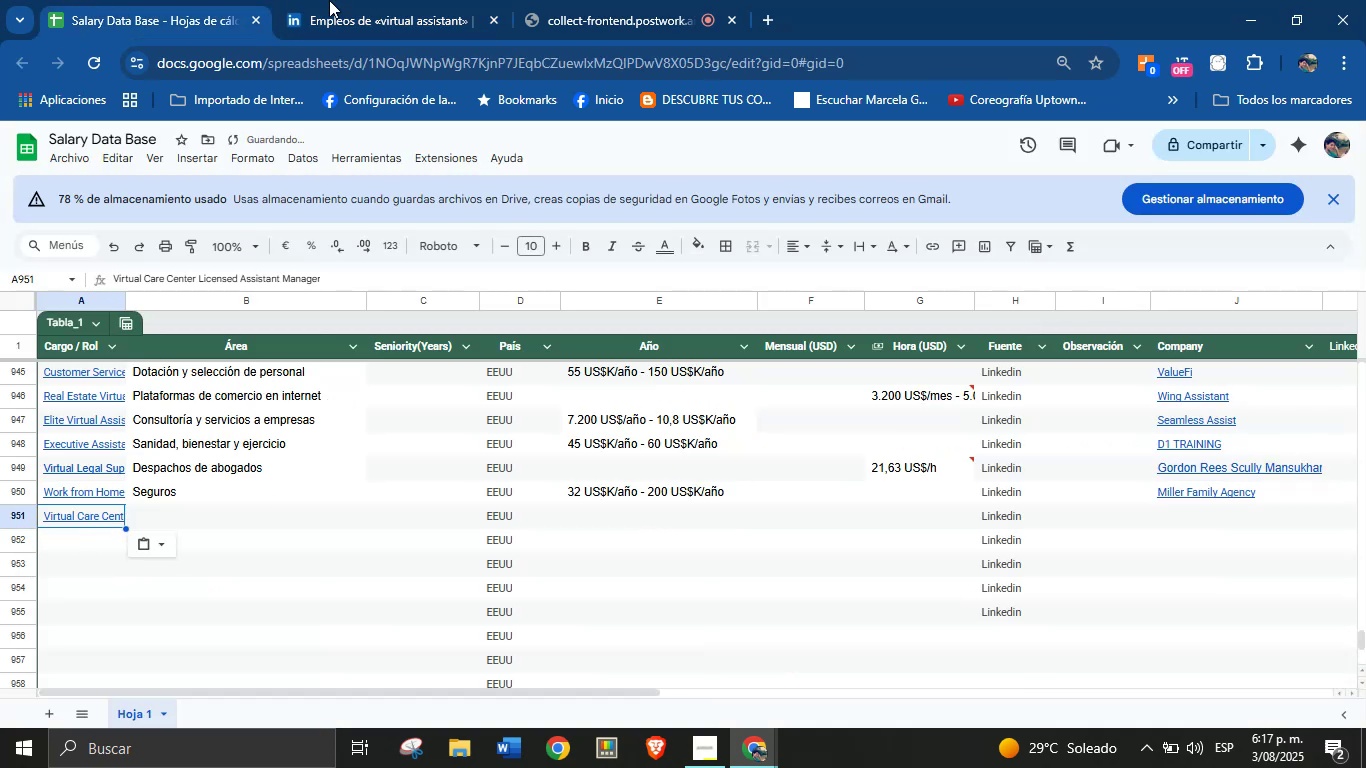 
left_click([370, 0])
 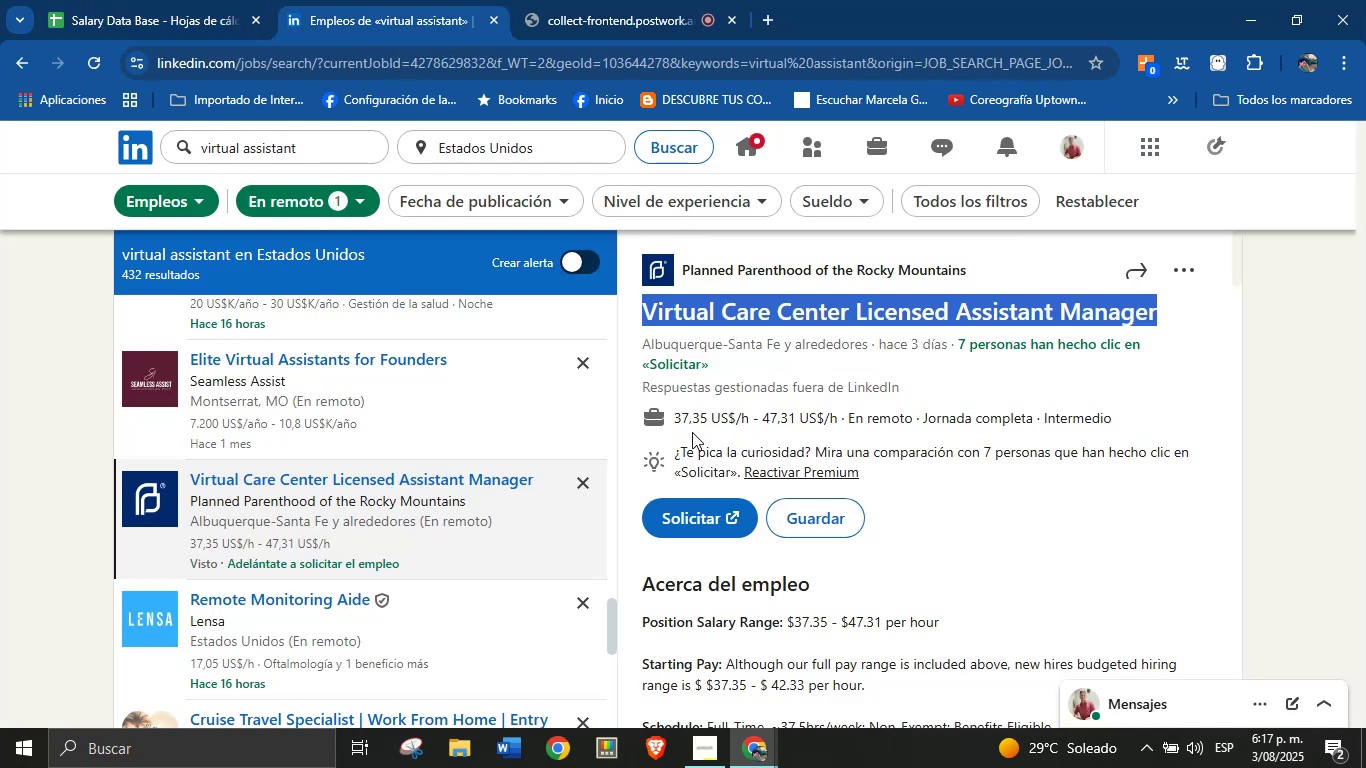 
left_click_drag(start_coordinate=[671, 420], to_coordinate=[842, 423])
 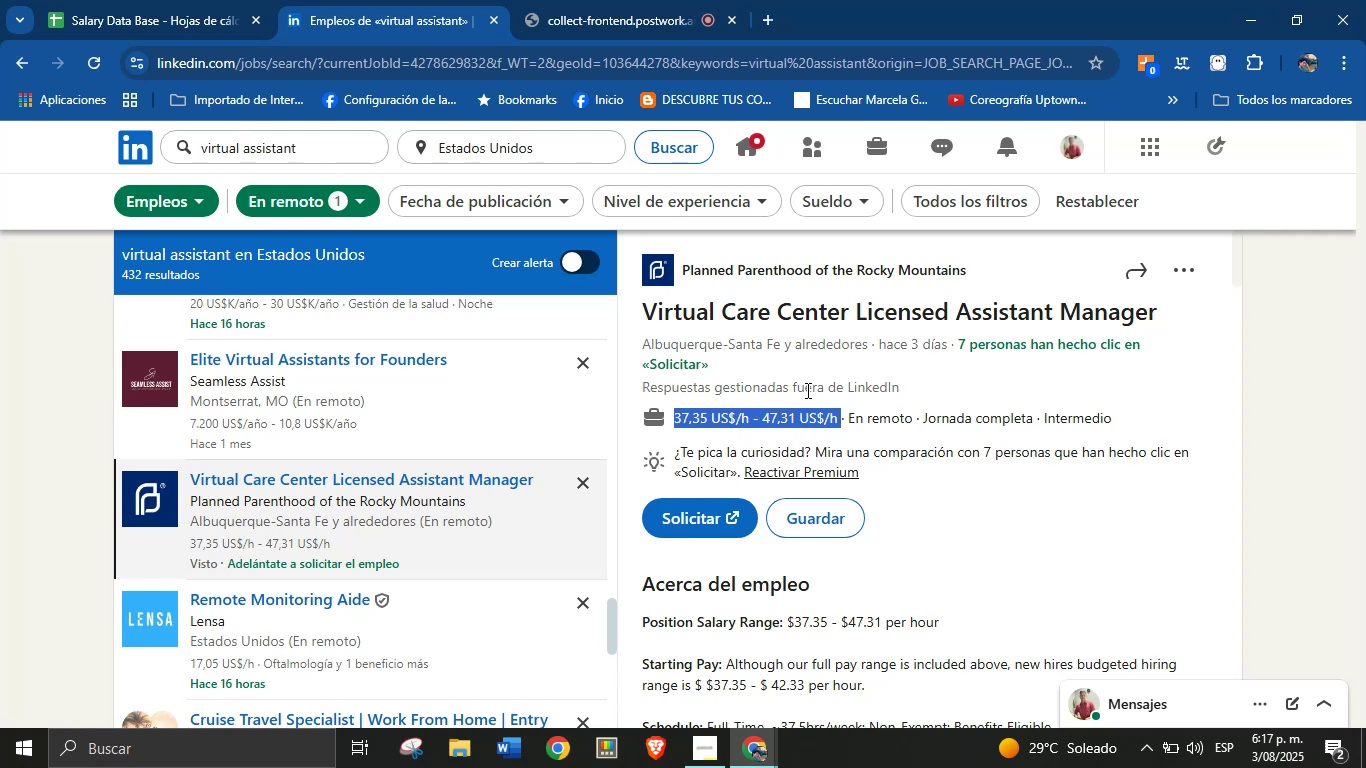 
key(Control+C)
 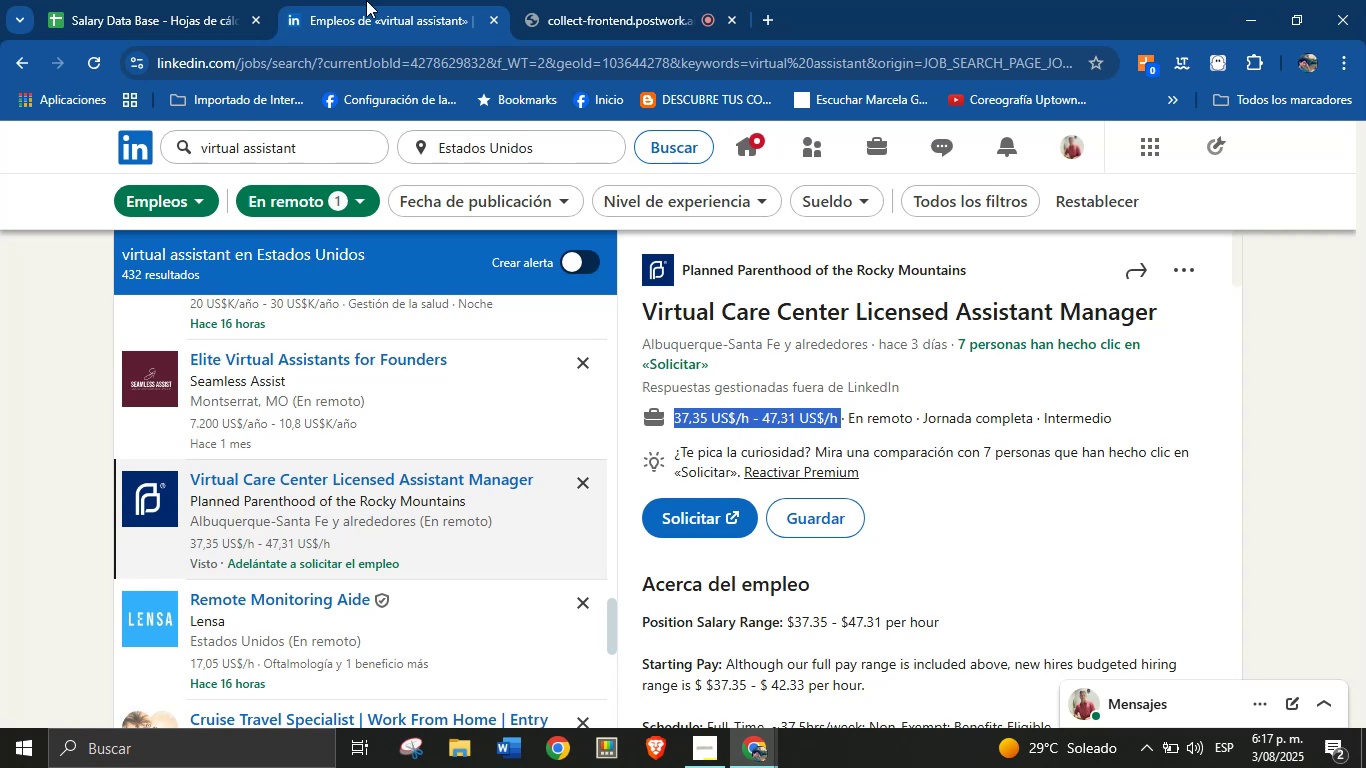 
left_click_drag(start_coordinate=[265, 0], to_coordinate=[255, 0])
 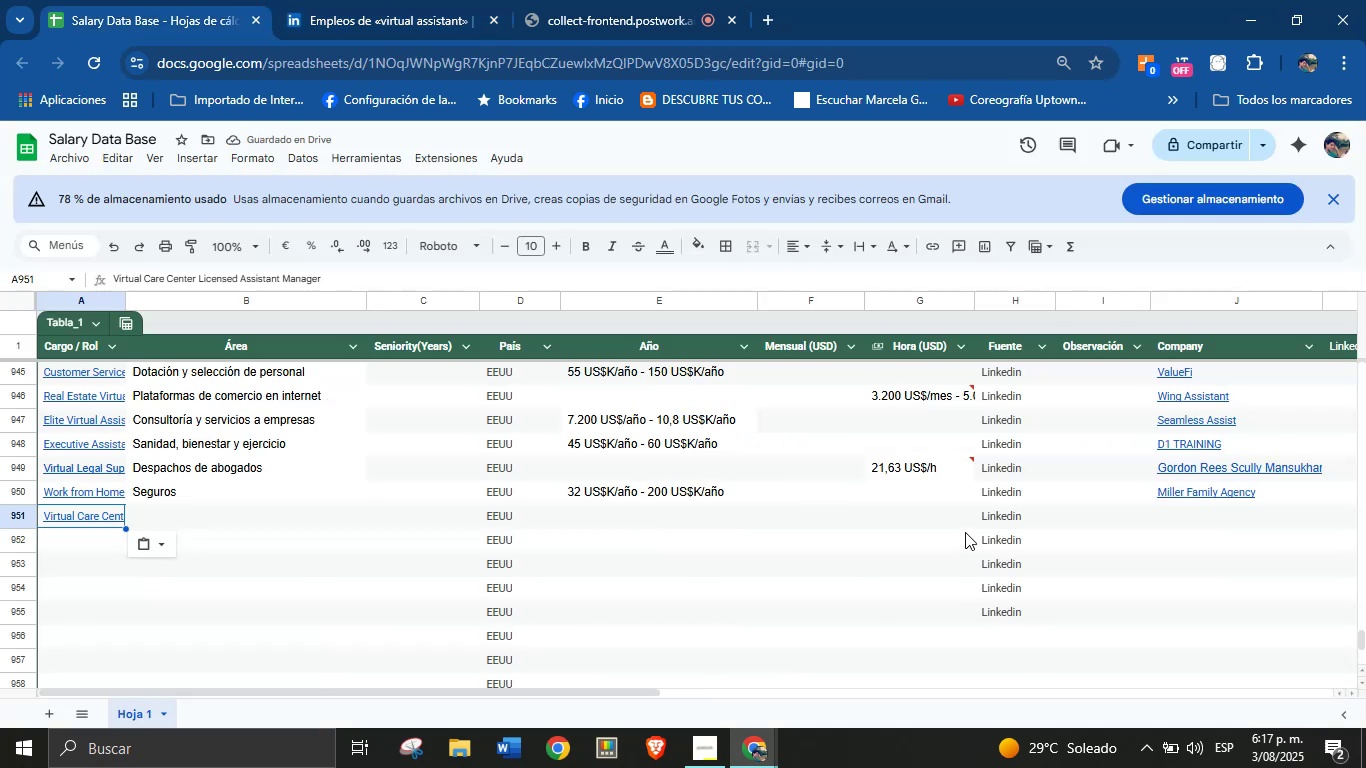 
key(Control+V)
 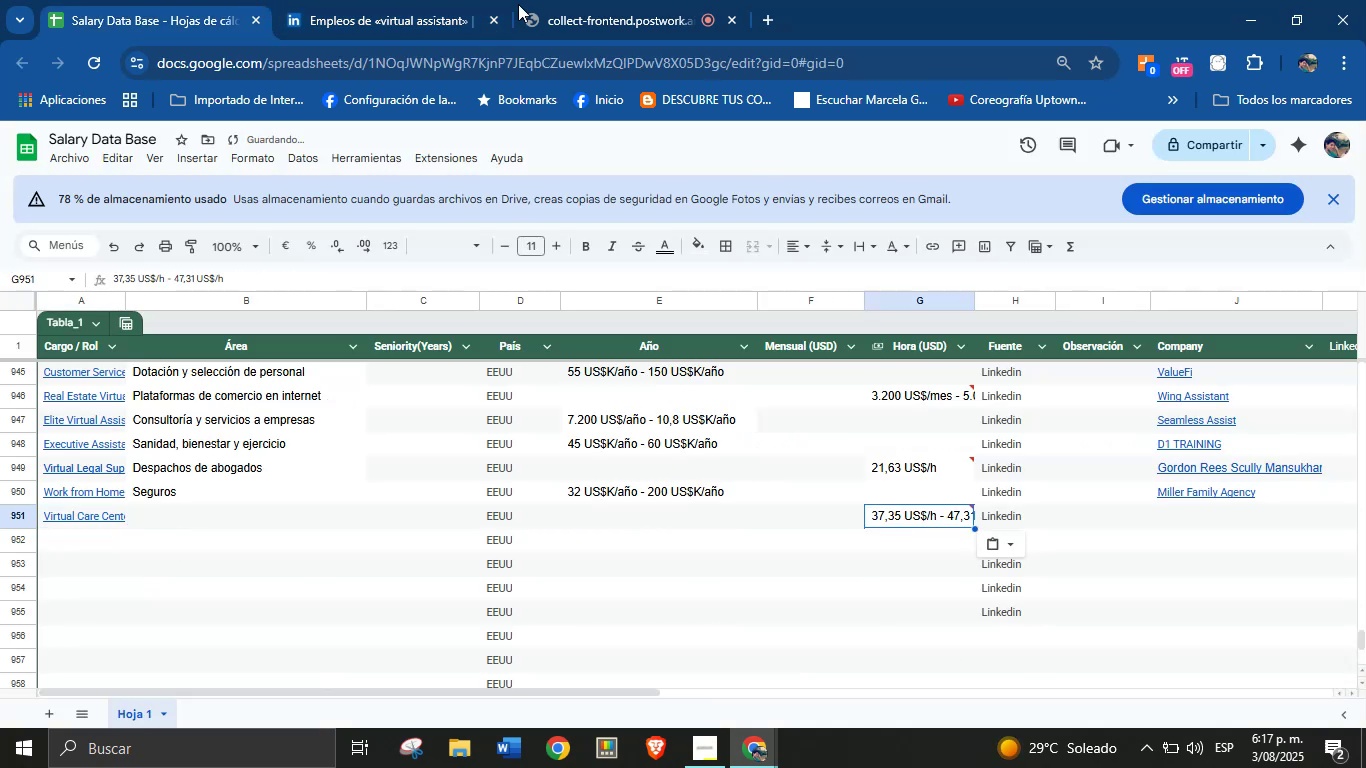 
left_click([442, 0])
 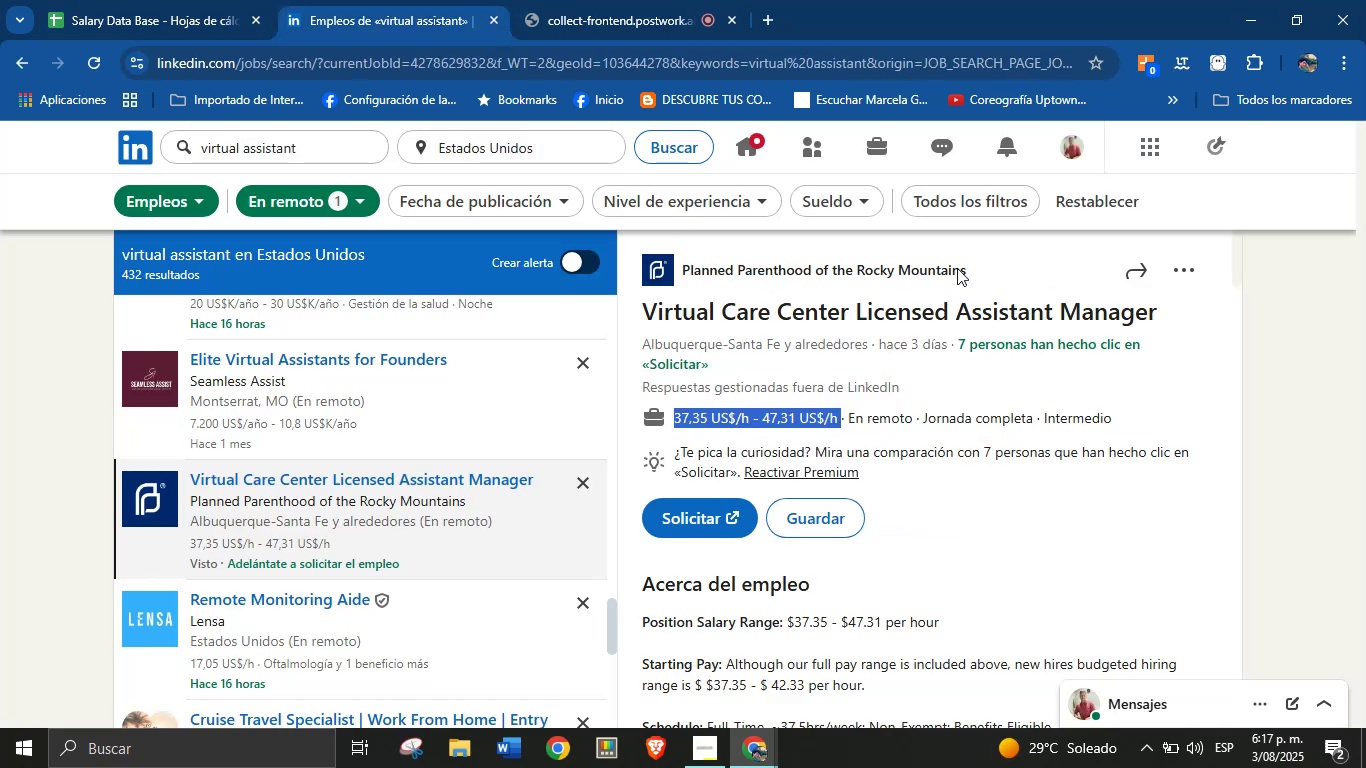 
left_click_drag(start_coordinate=[997, 254], to_coordinate=[683, 263])
 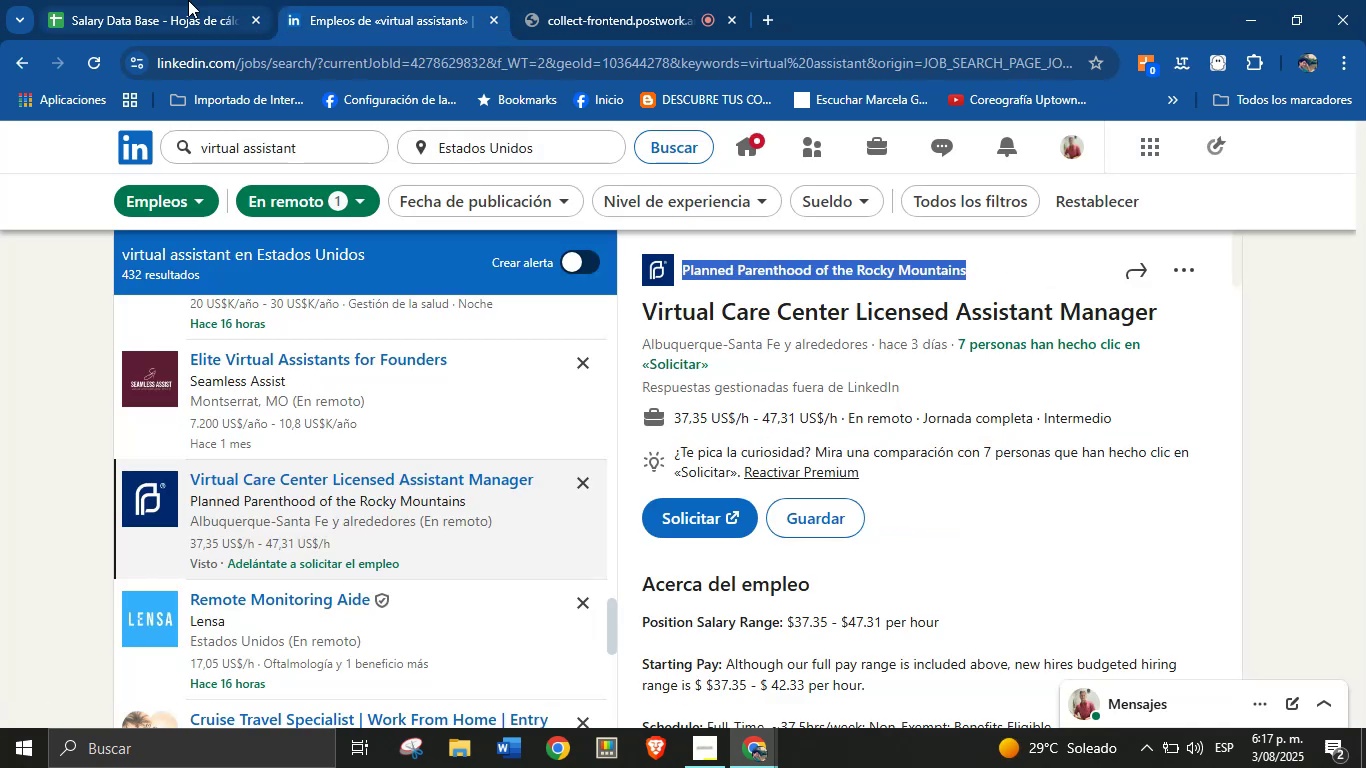 
key(Control+C)
 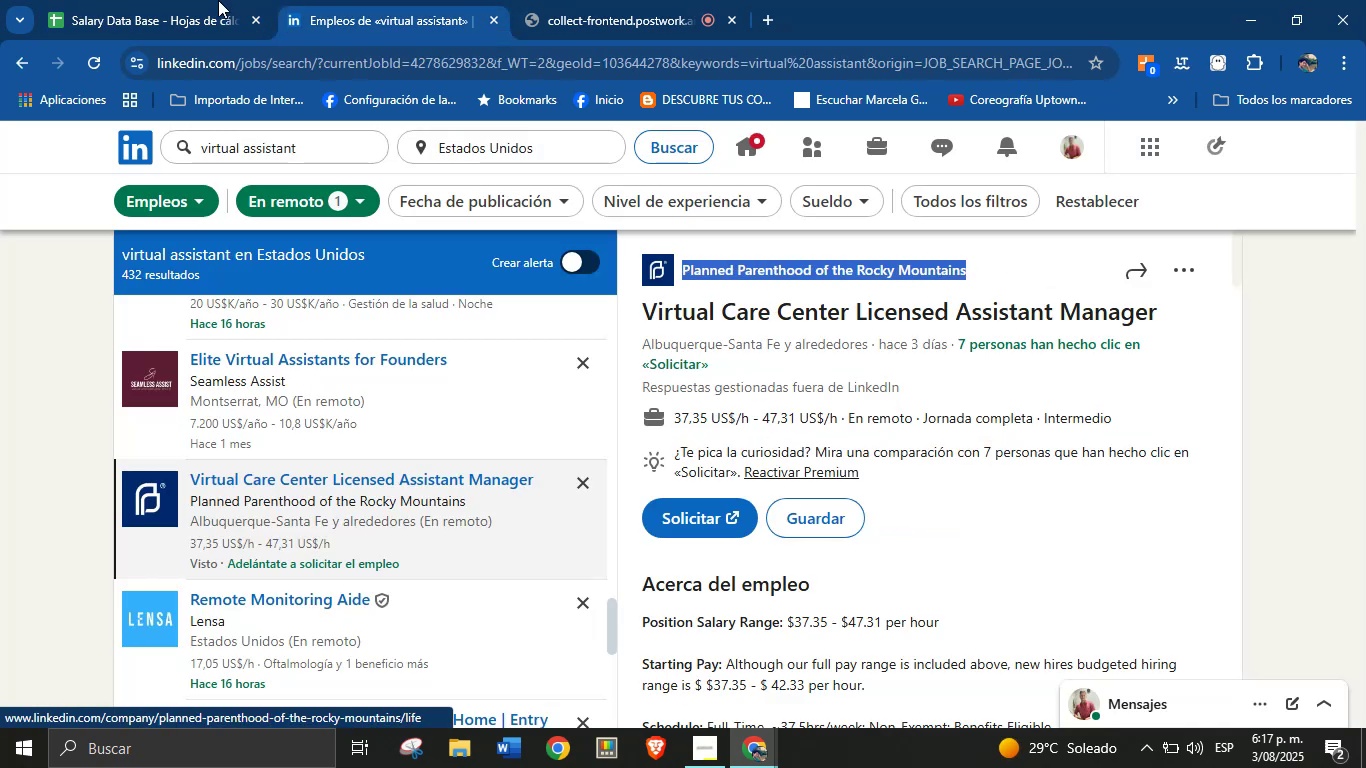 
left_click([188, 0])
 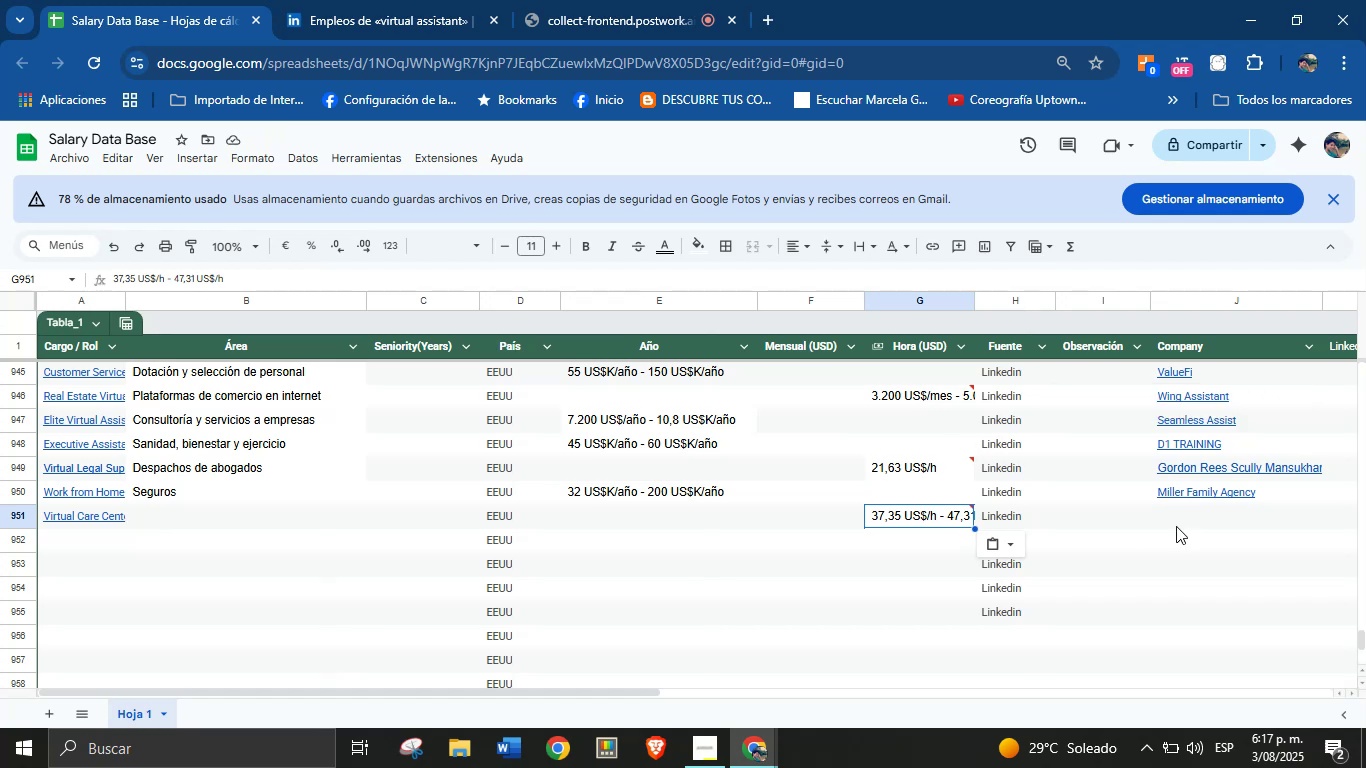 
left_click([1204, 524])
 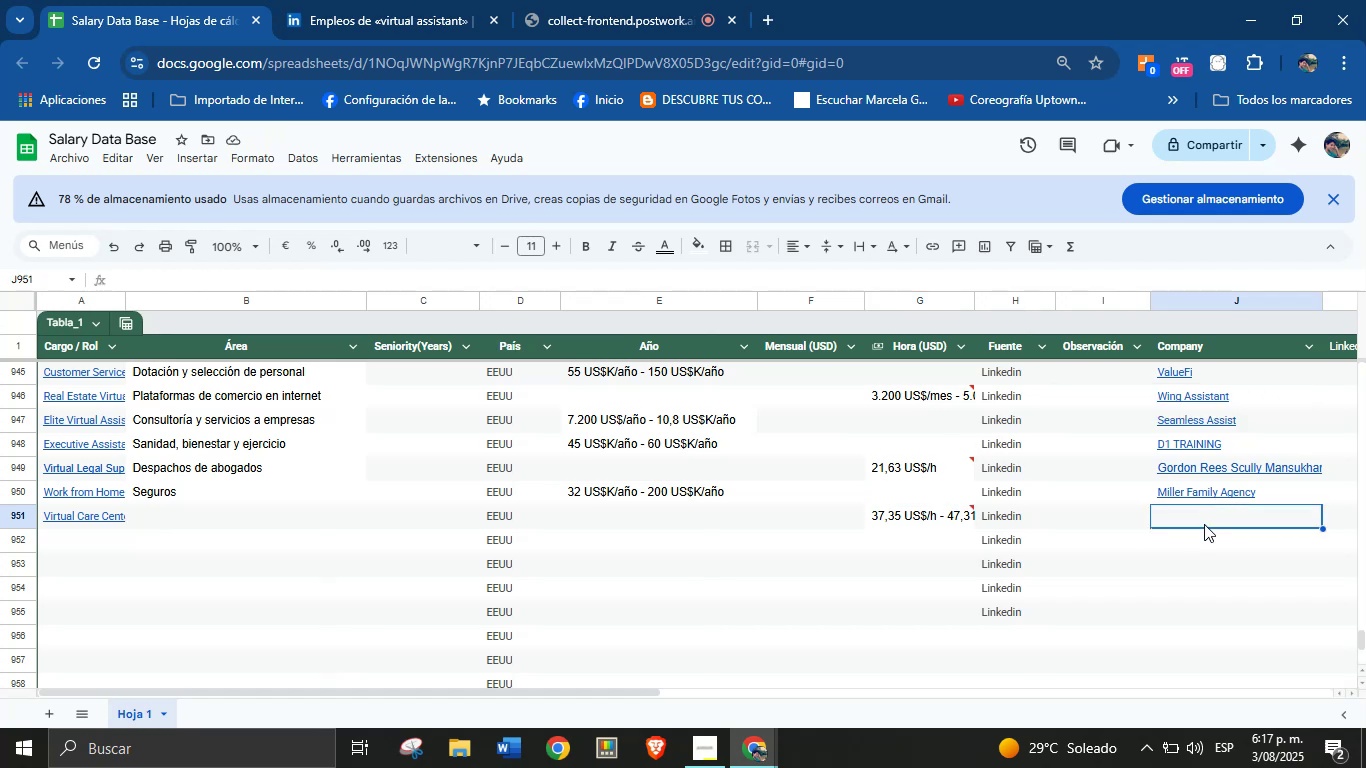 
key(Control+V)
 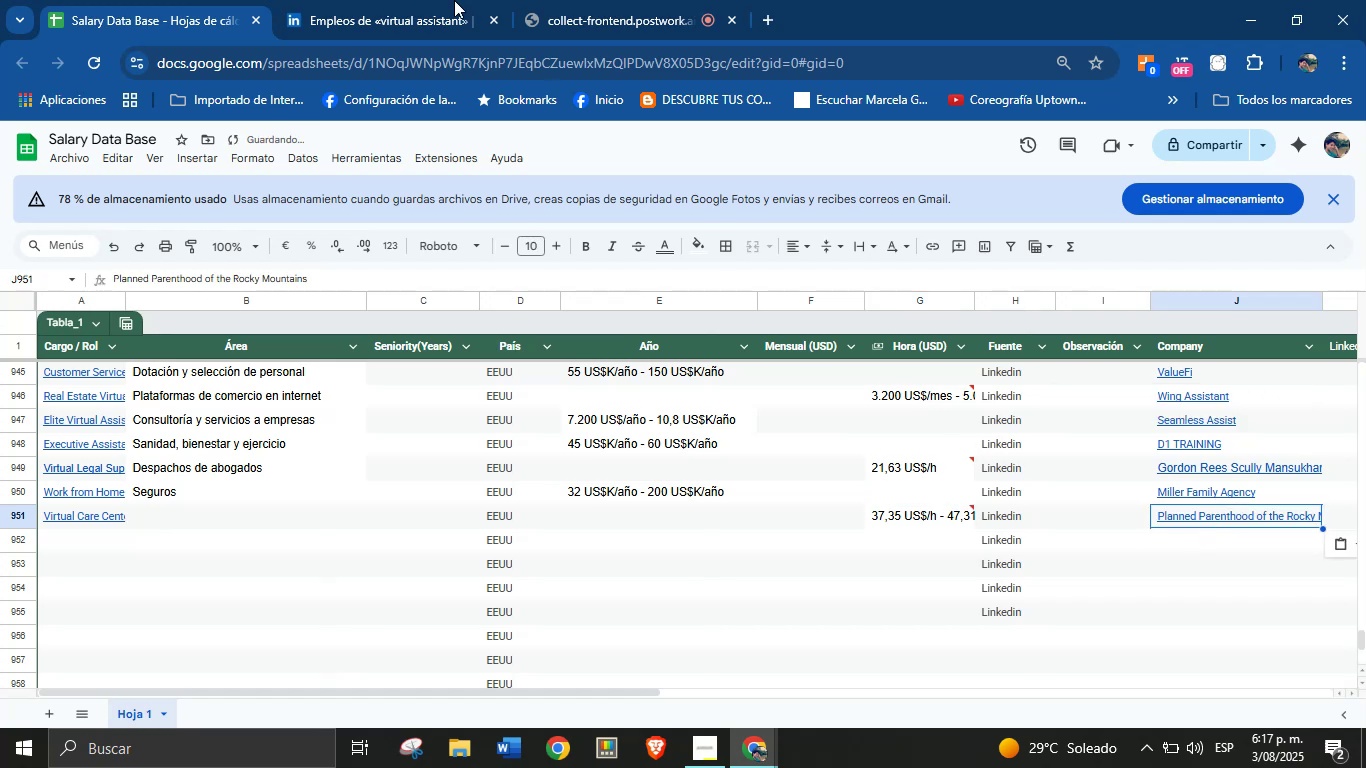 
left_click([413, 0])
 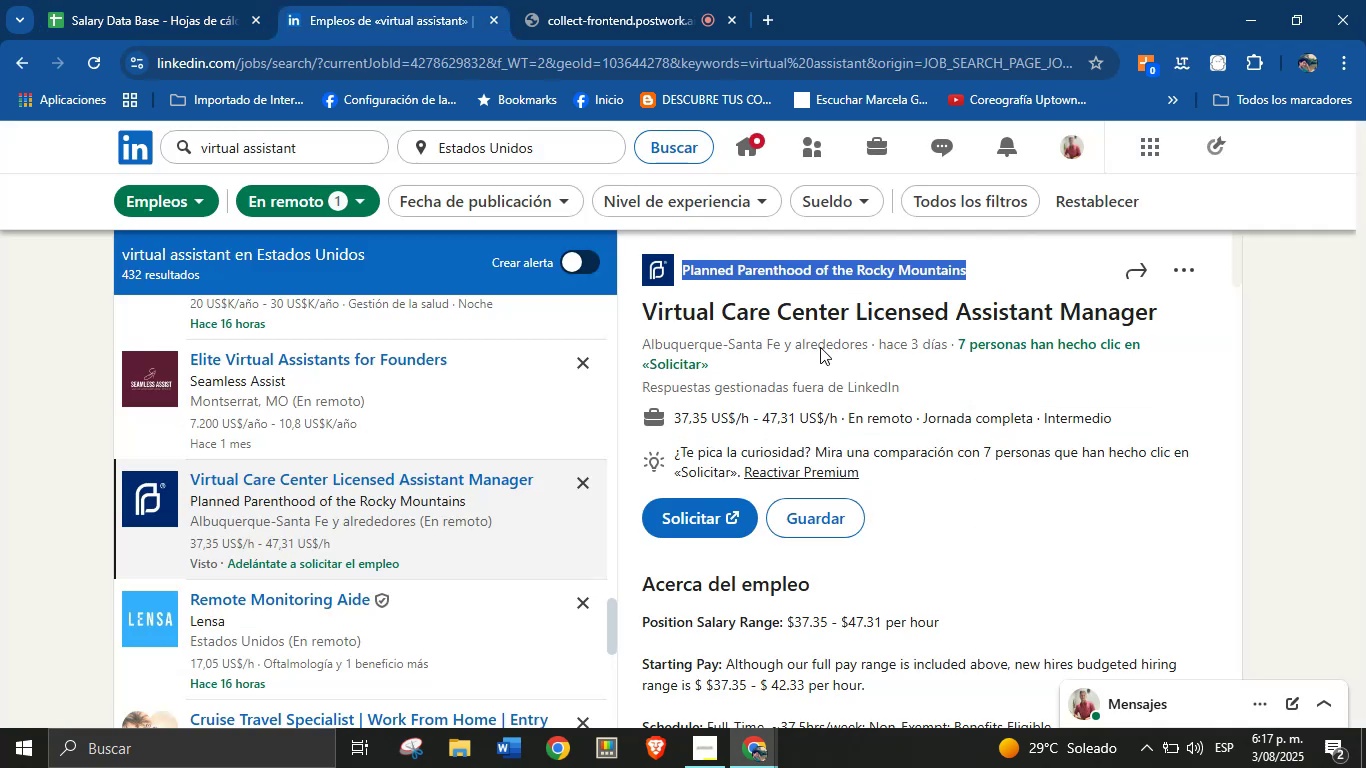 
scroll: coordinate [776, 562], scroll_direction: down, amount: 40.0
 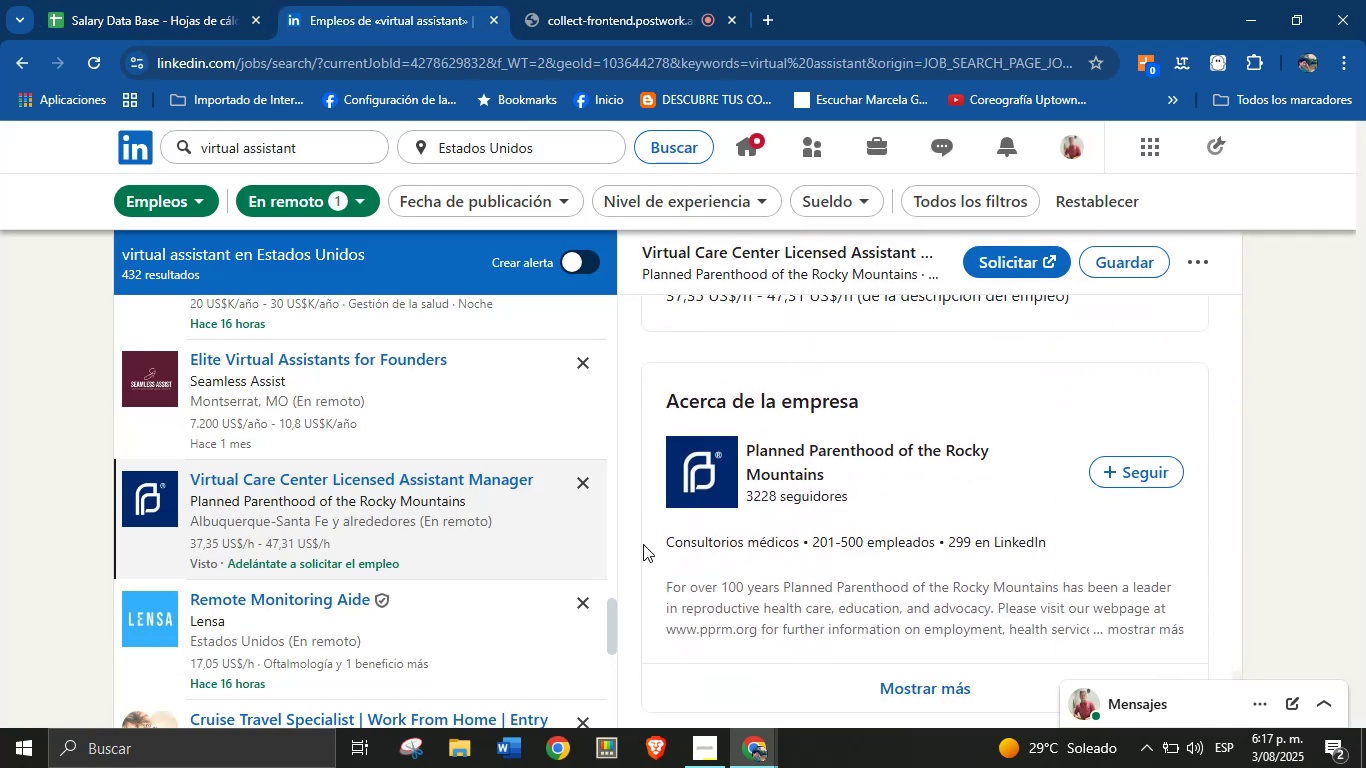 
left_click_drag(start_coordinate=[663, 544], to_coordinate=[806, 547])
 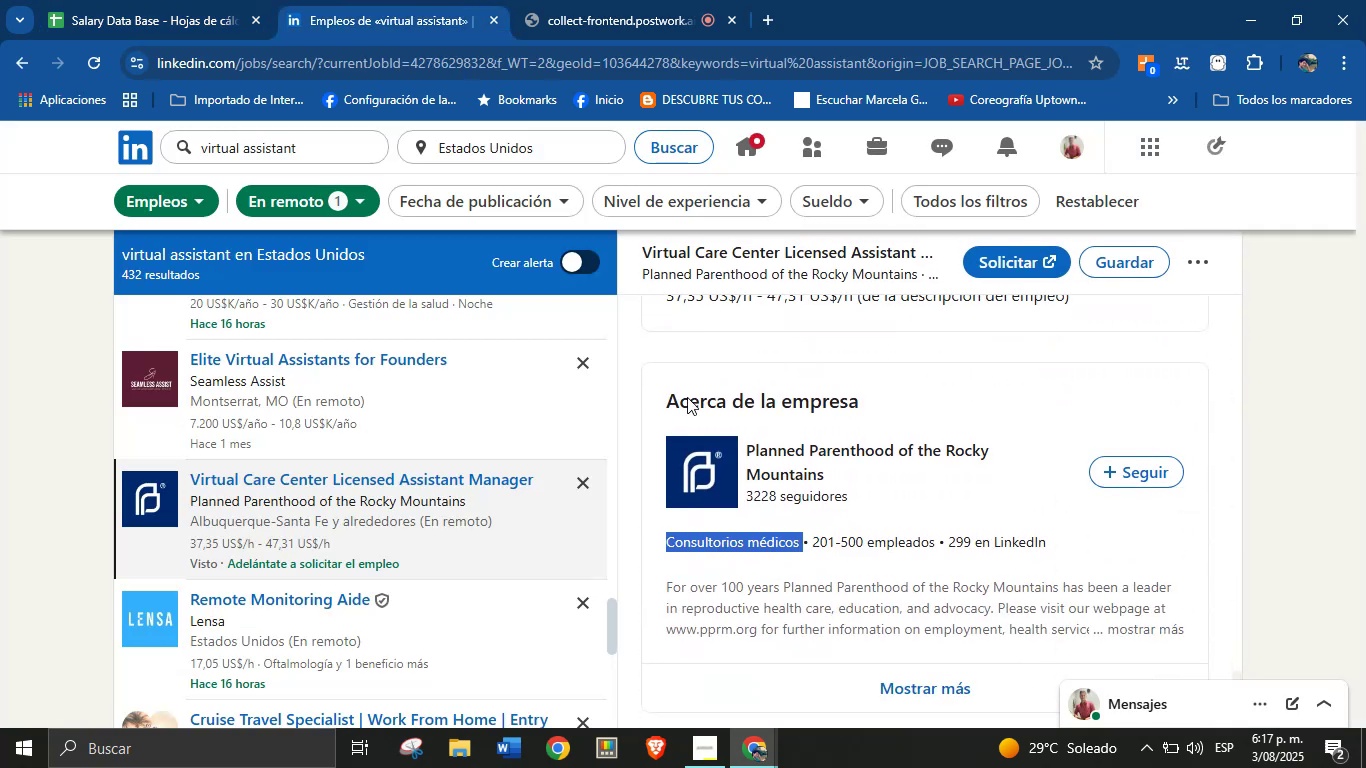 
key(Control+C)
 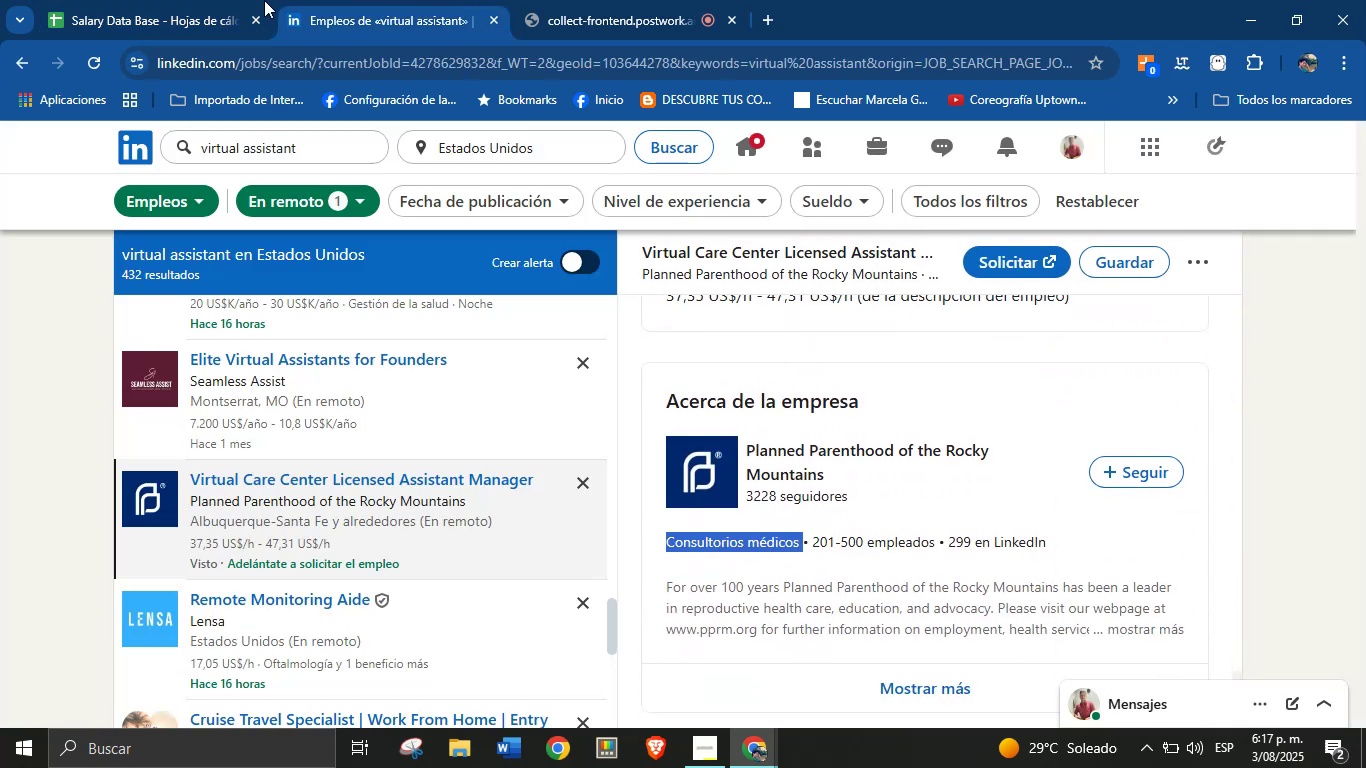 
left_click([261, 0])
 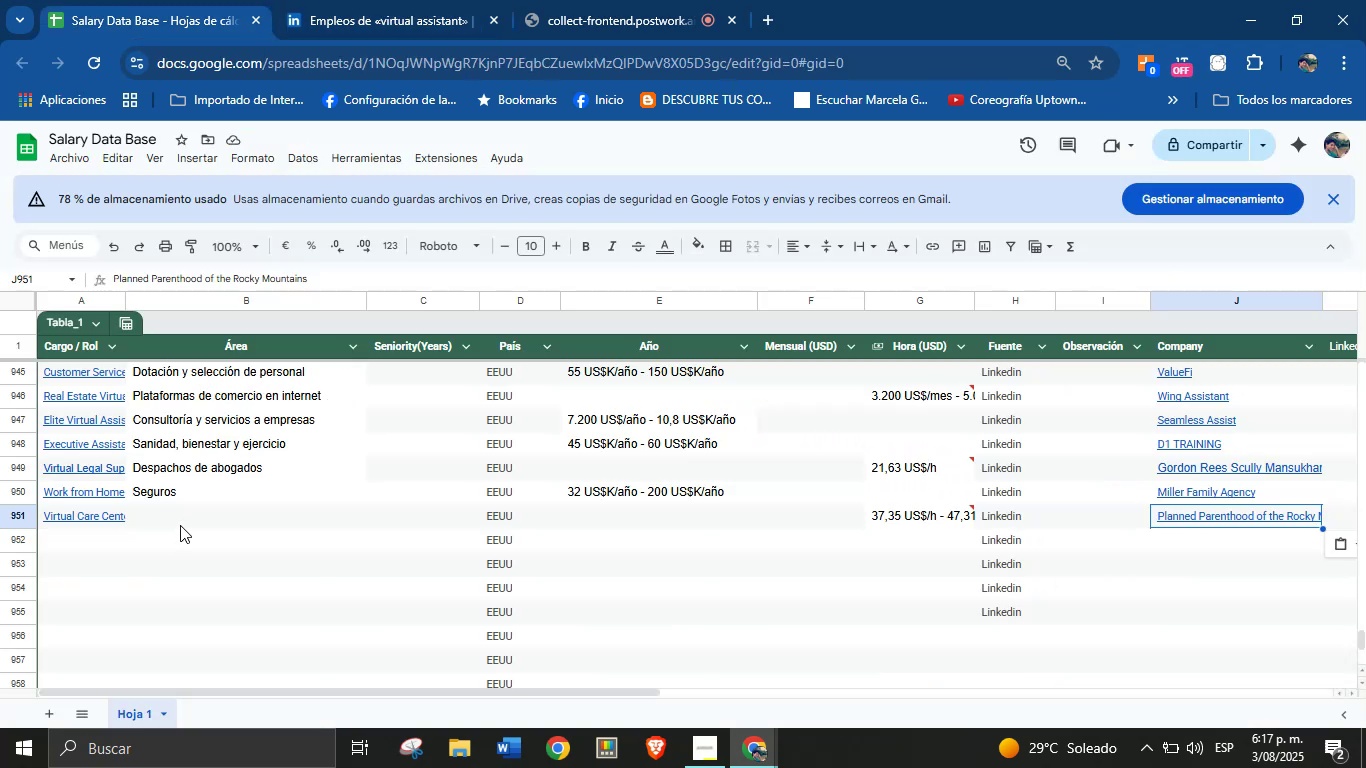 
key(Control+V)
 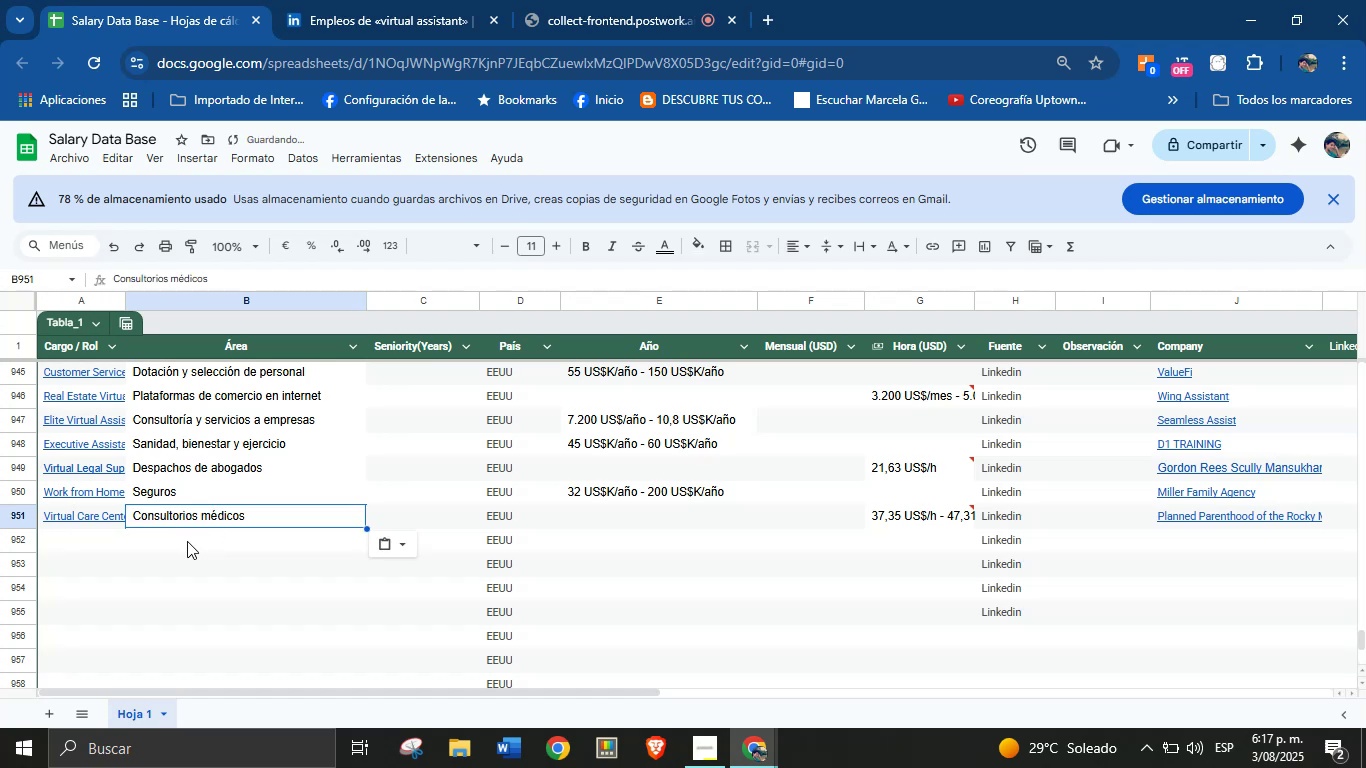 
left_click([98, 544])
 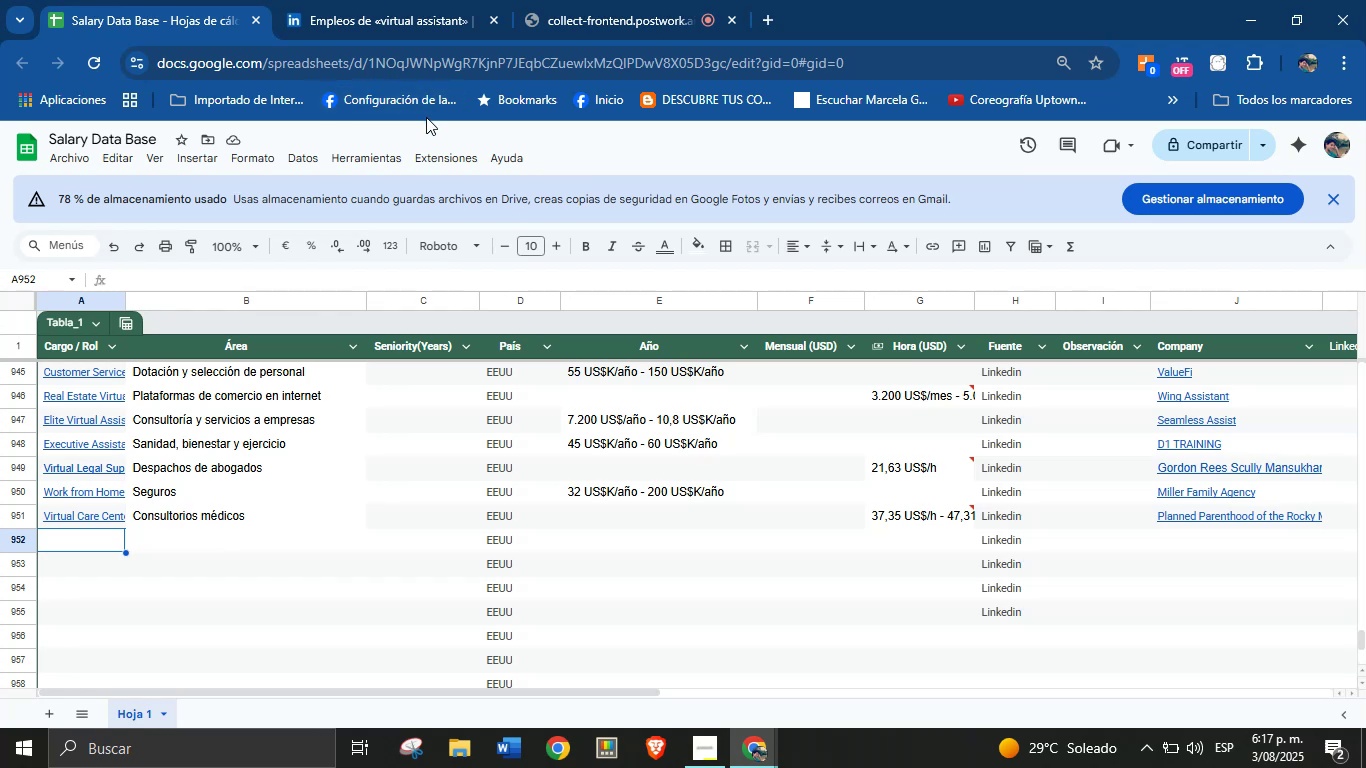 
wait(15.86)
 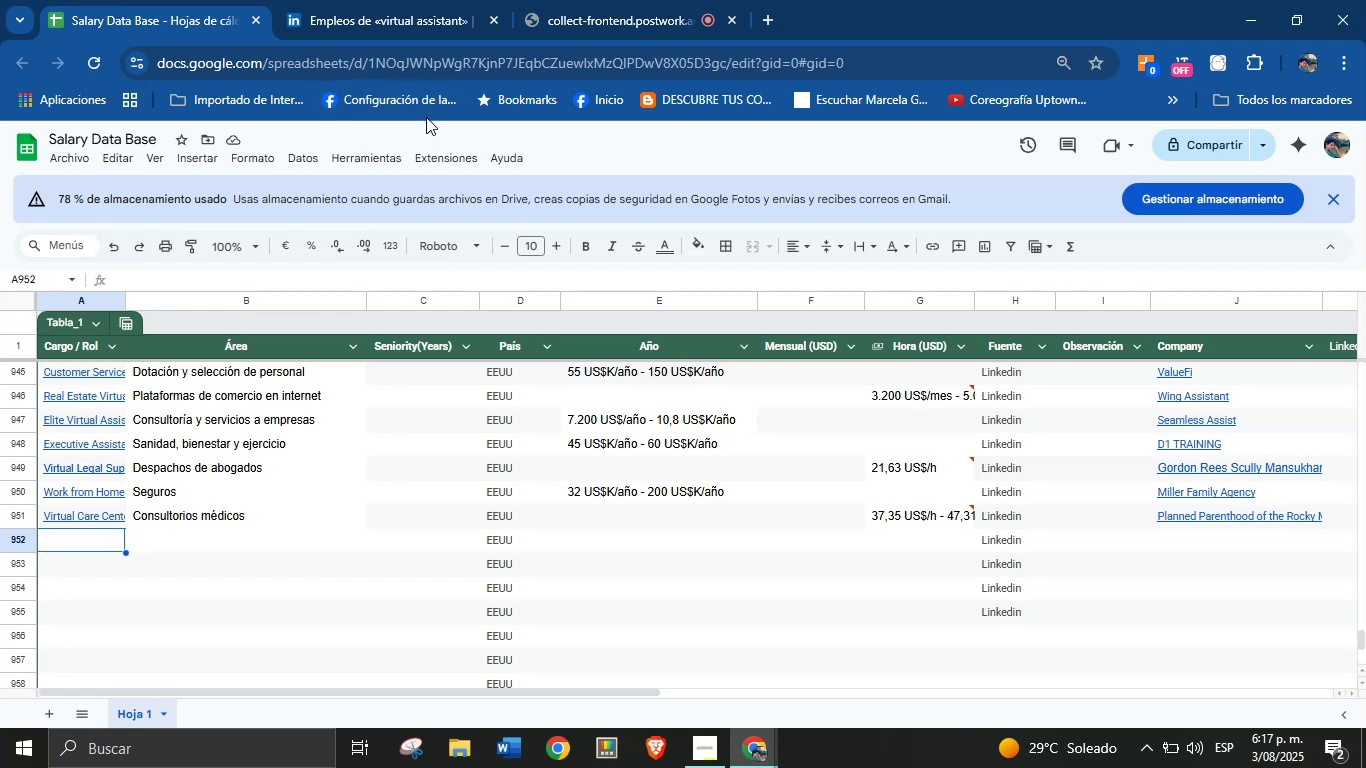 
scroll: coordinate [421, 489], scroll_direction: down, amount: 3.0
 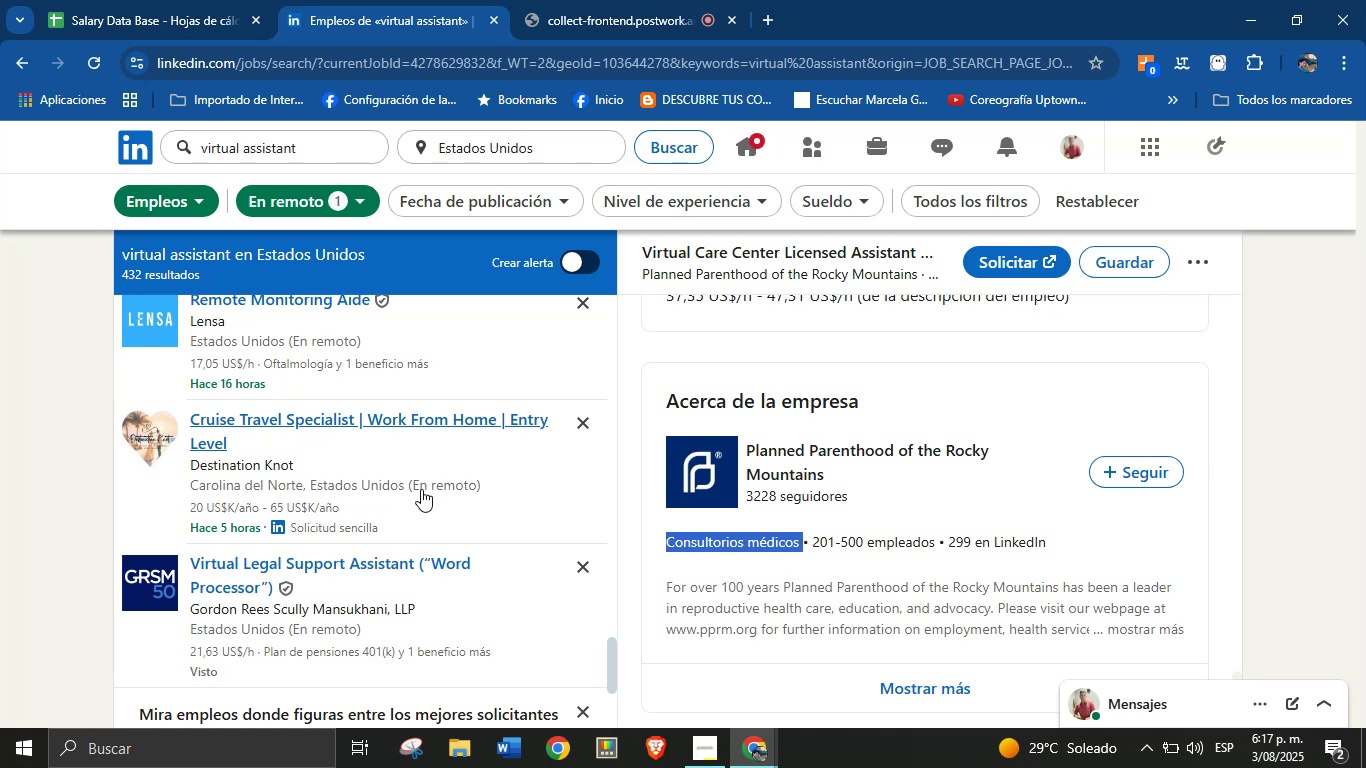 
wait(9.36)
 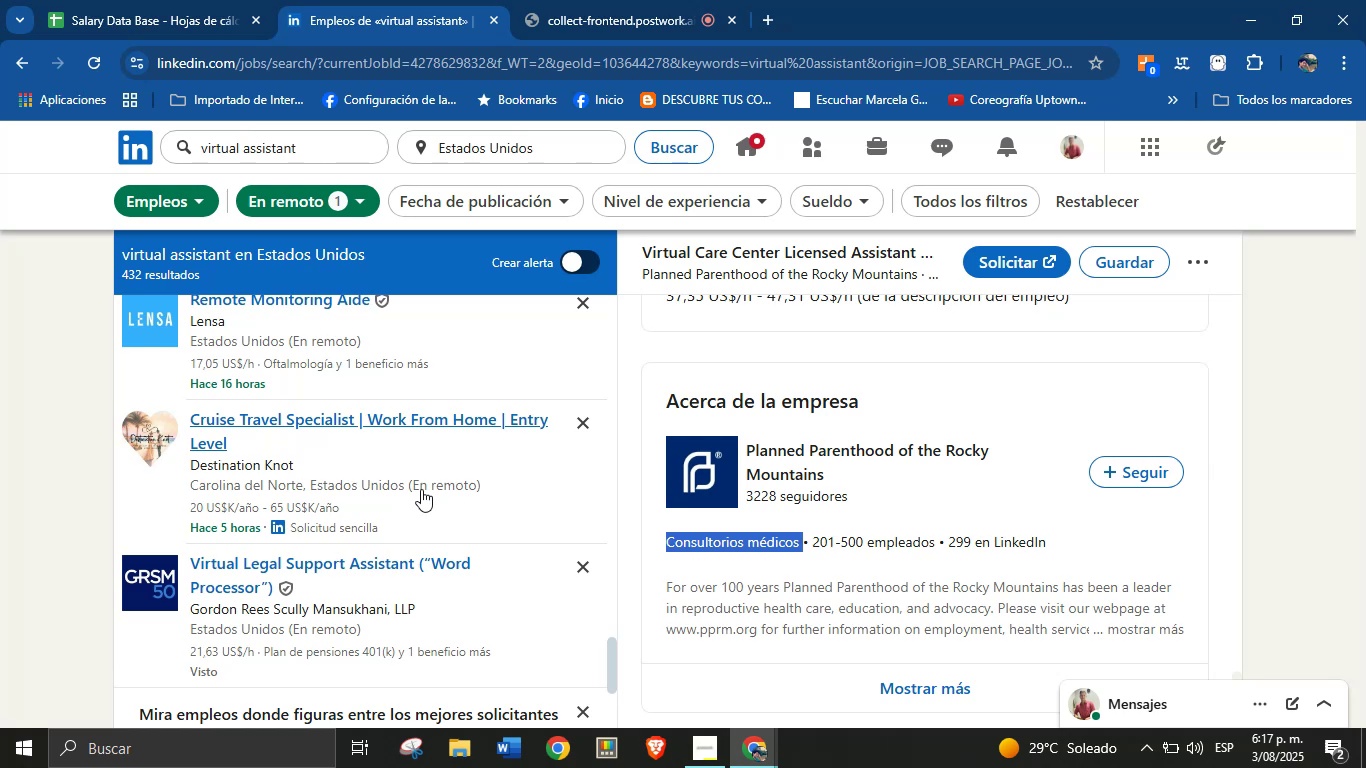 
left_click([308, 563])
 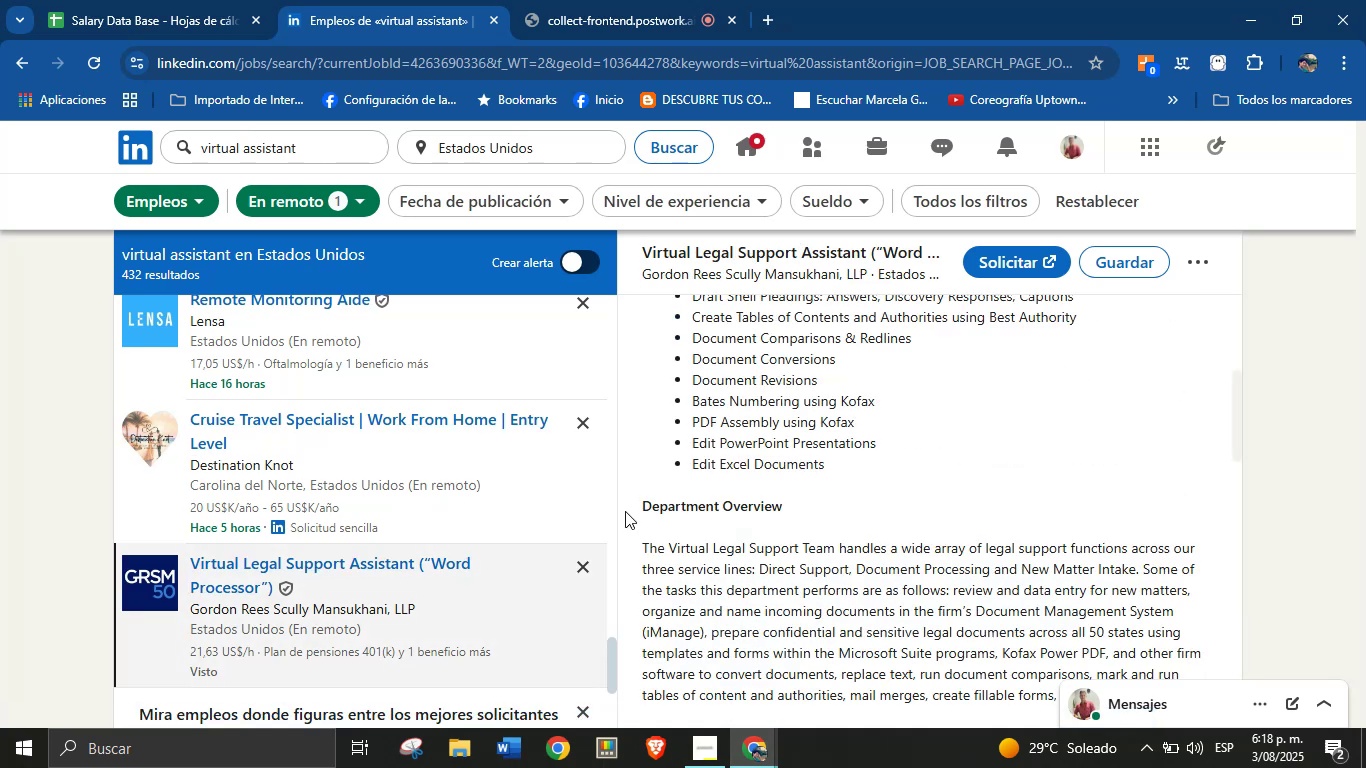 
scroll: coordinate [817, 380], scroll_direction: up, amount: 2.0
 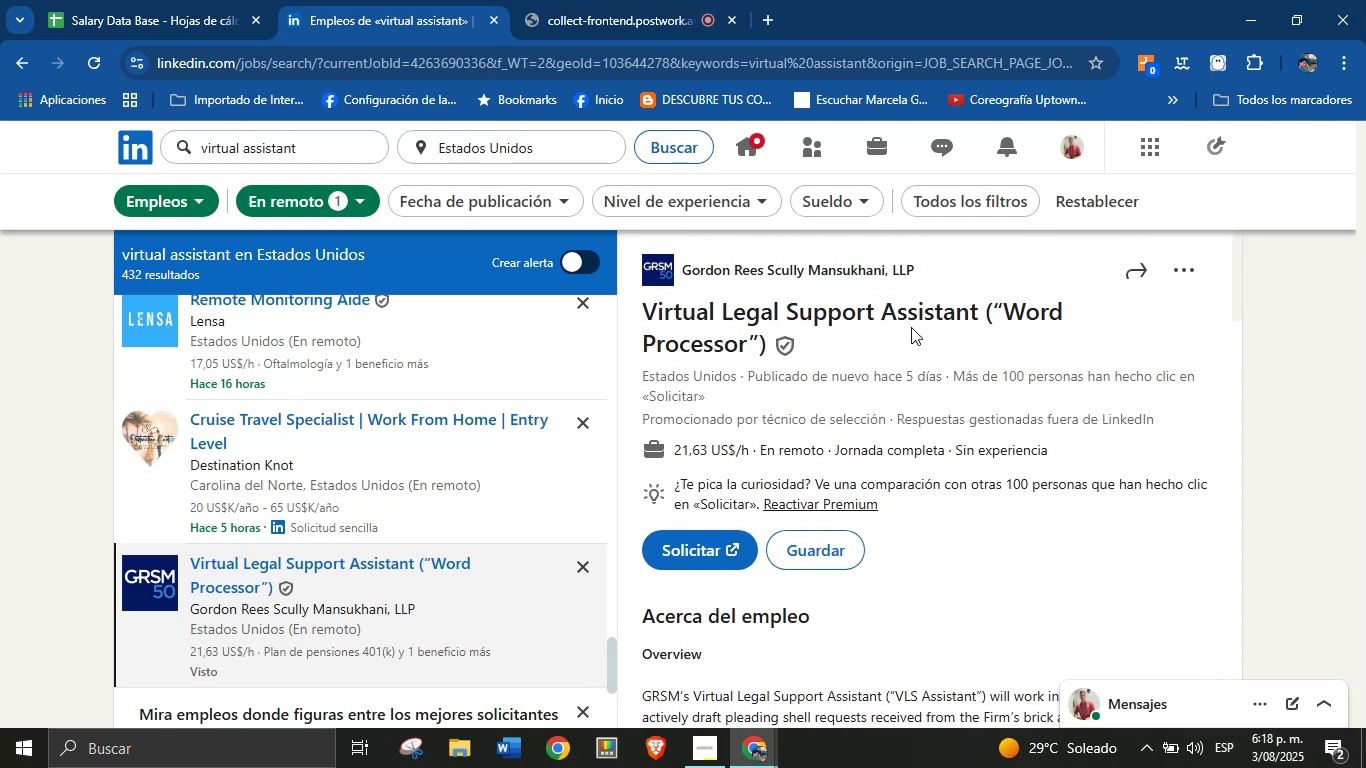 
left_click_drag(start_coordinate=[787, 342], to_coordinate=[813, 339])
 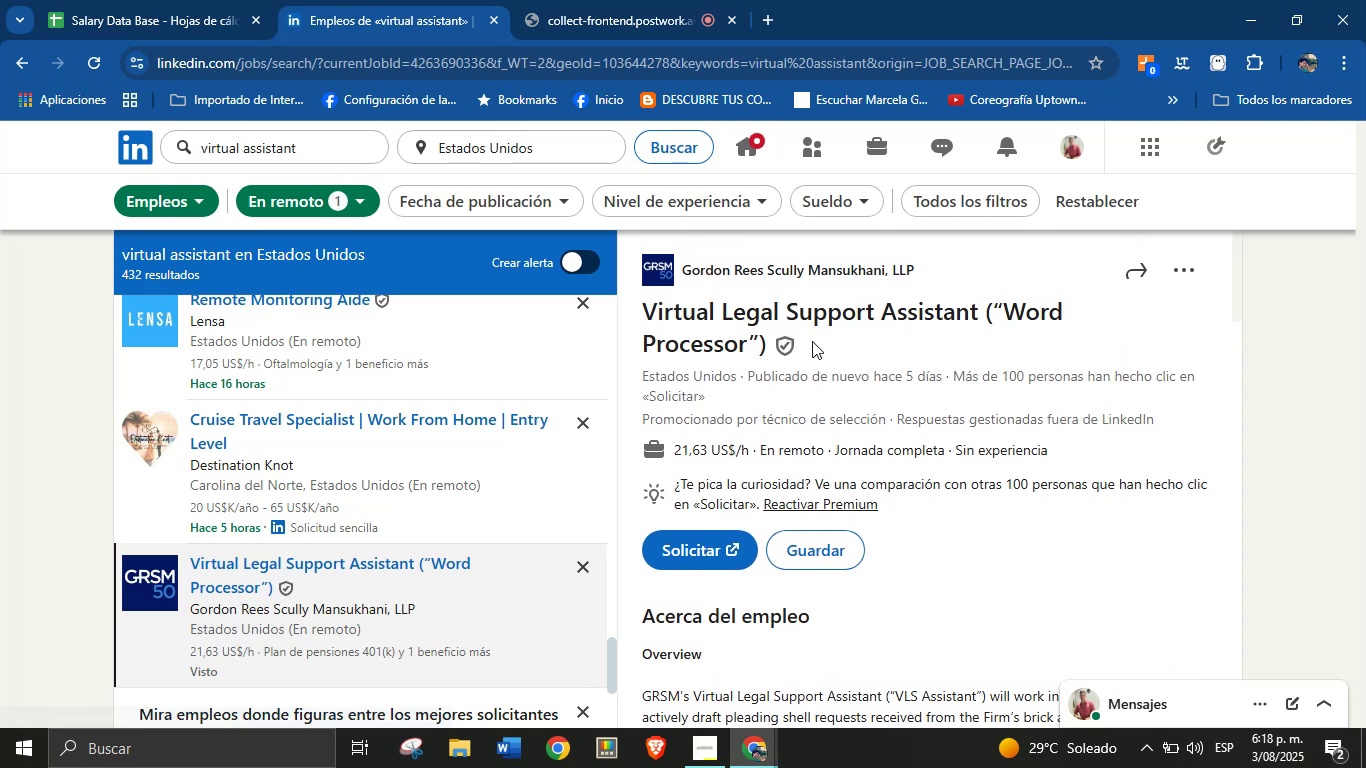 
left_click_drag(start_coordinate=[812, 342], to_coordinate=[648, 320])
 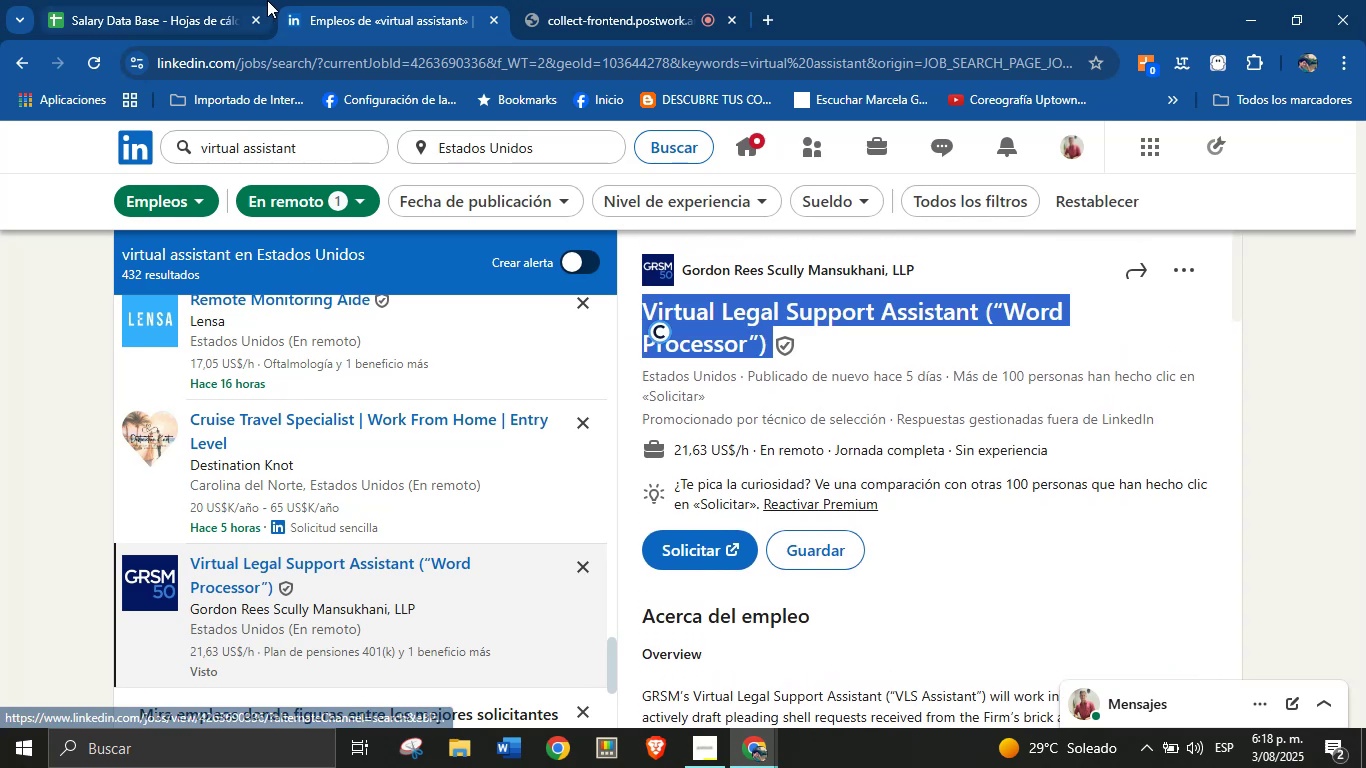 
key(Control+C)
 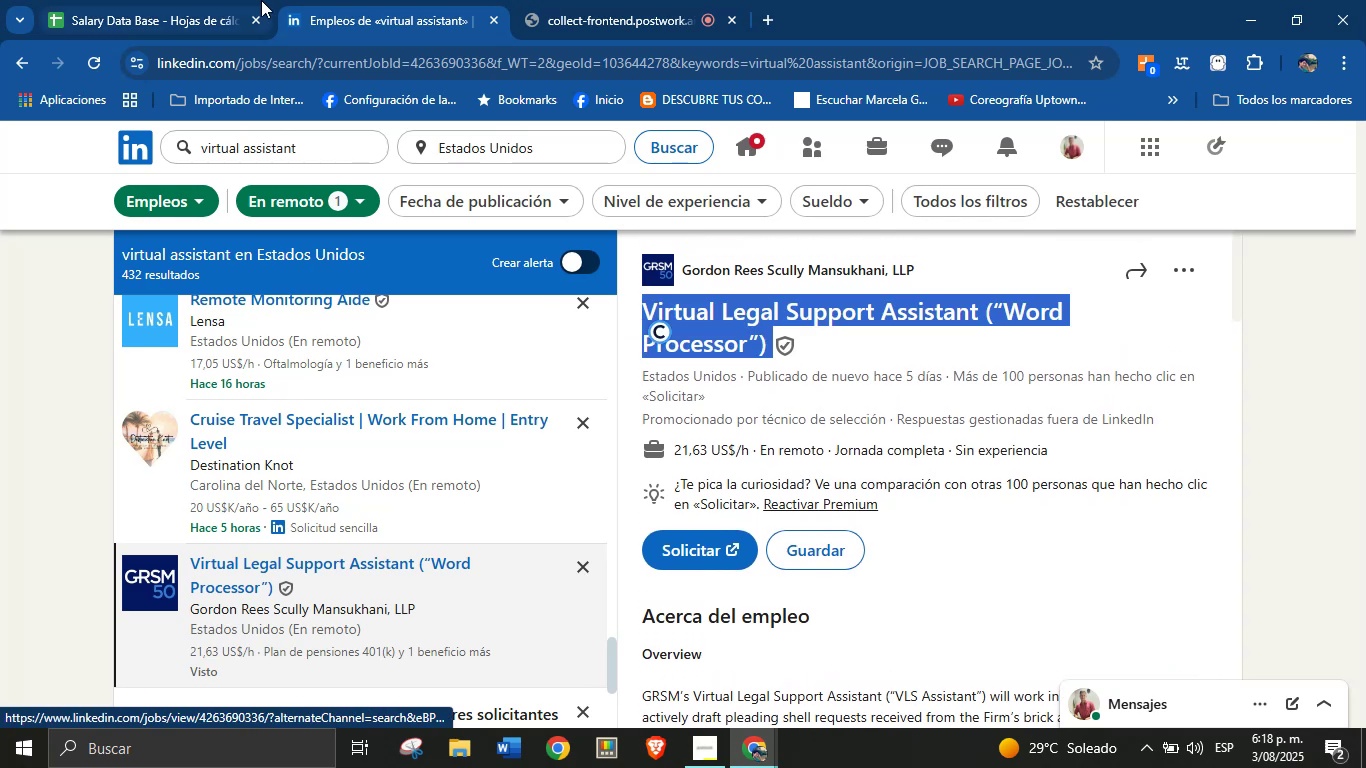 
left_click([267, 0])
 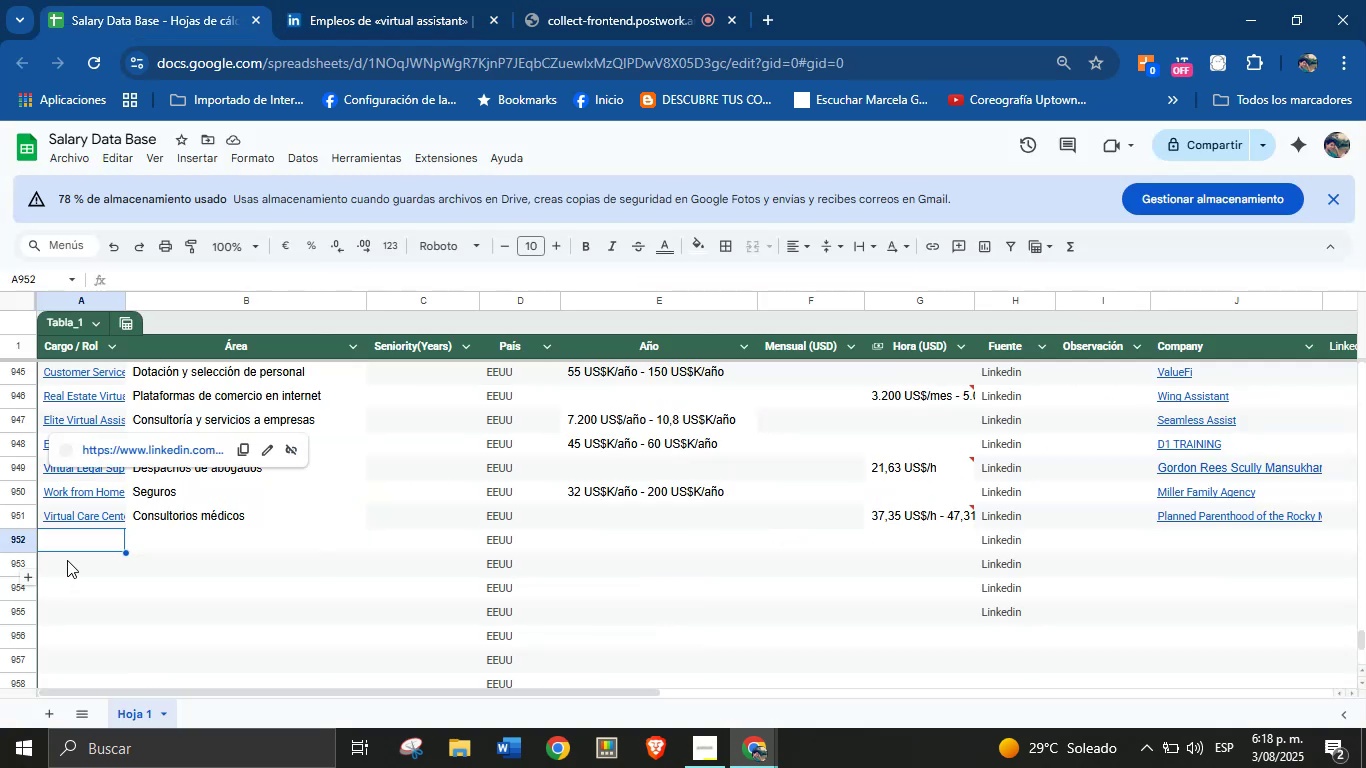 
left_click([84, 539])
 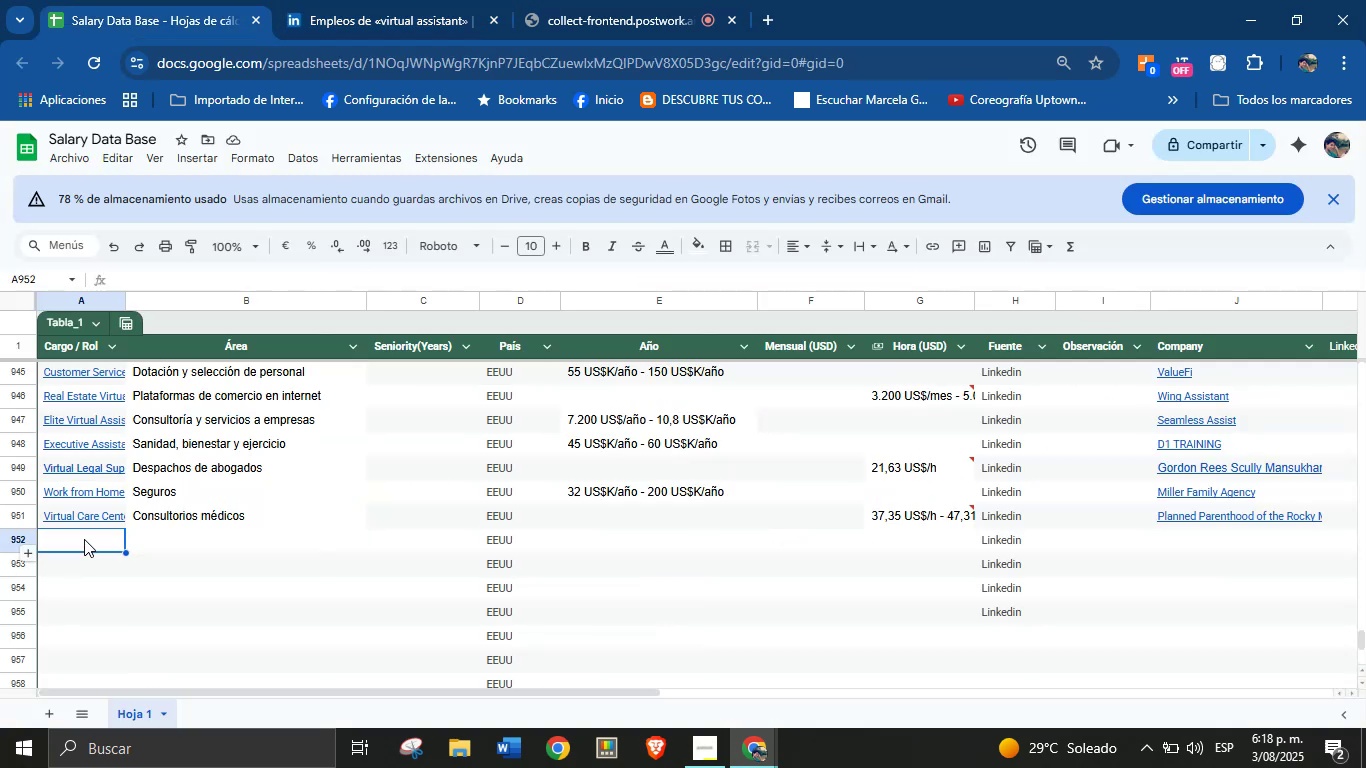 
key(Control+V)
 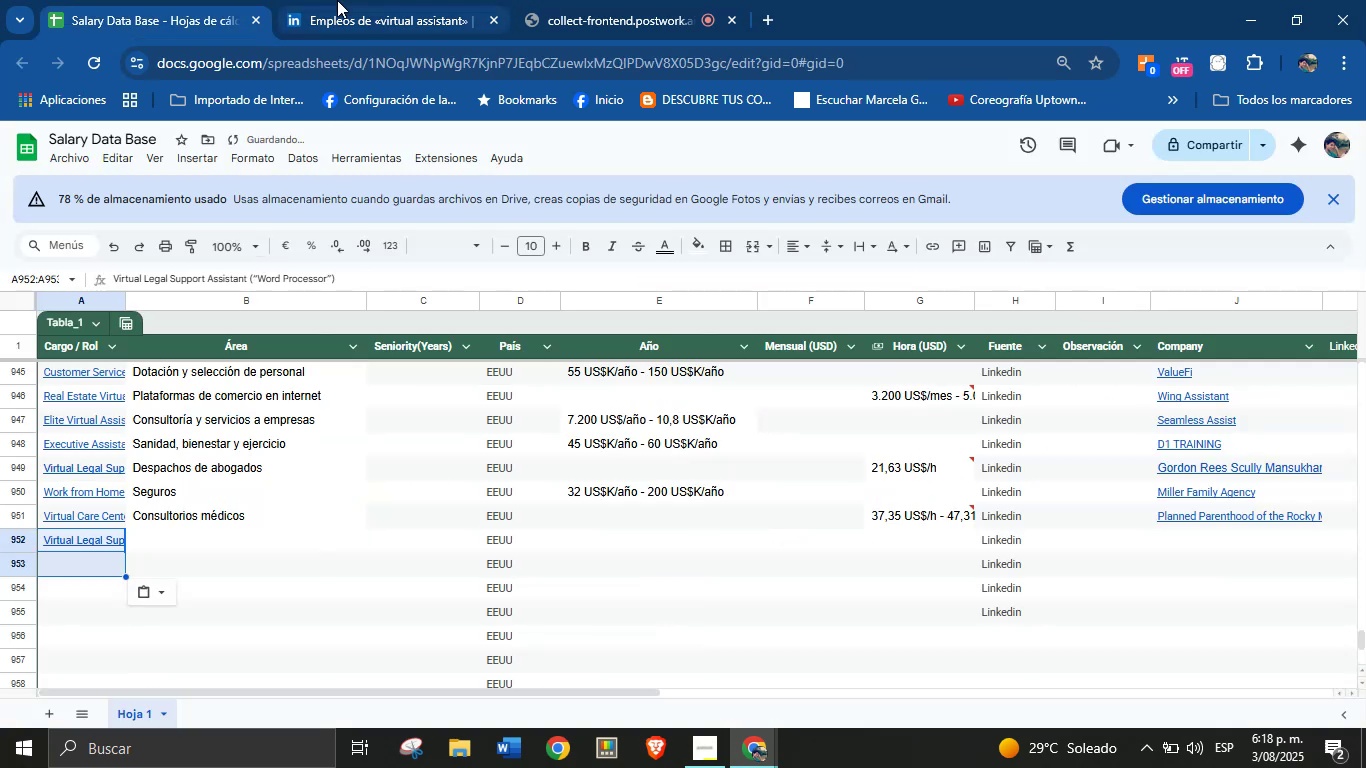 
left_click([337, 0])
 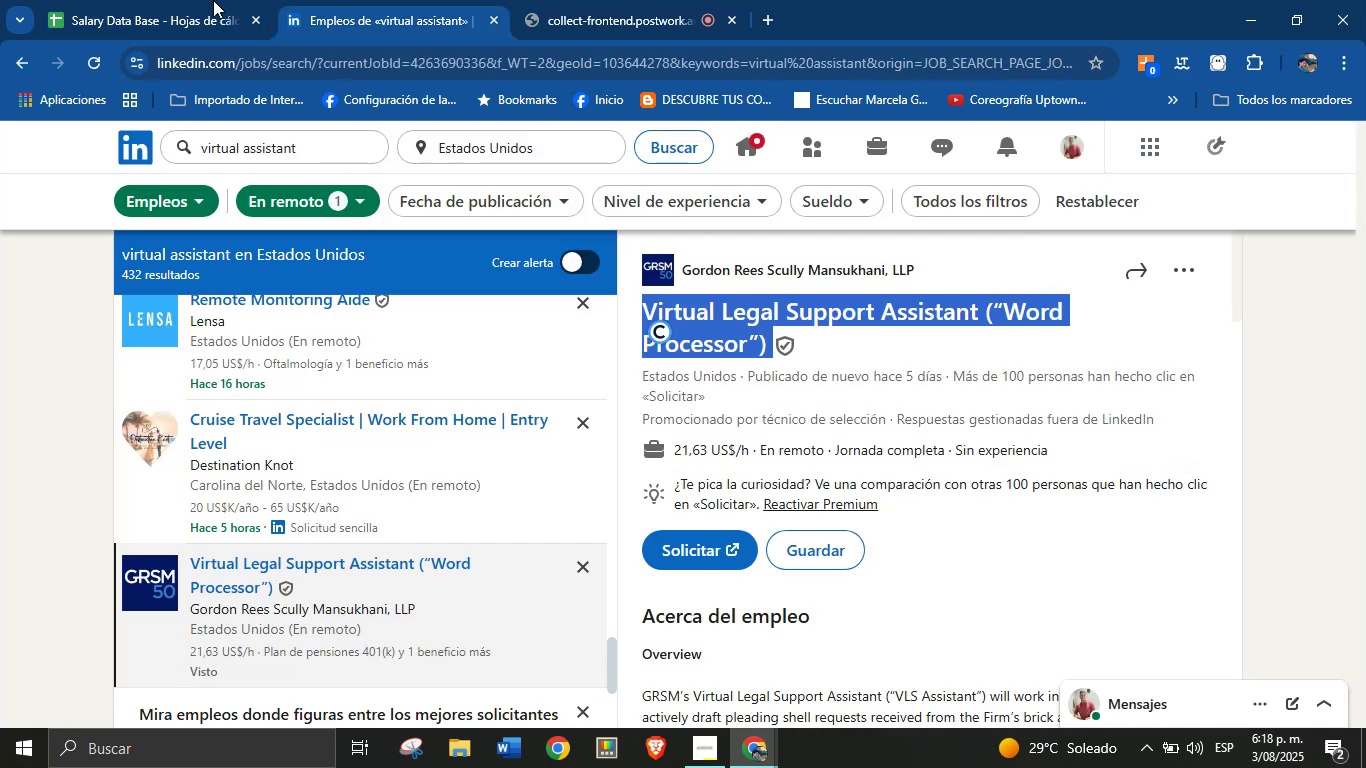 
left_click([173, 0])
 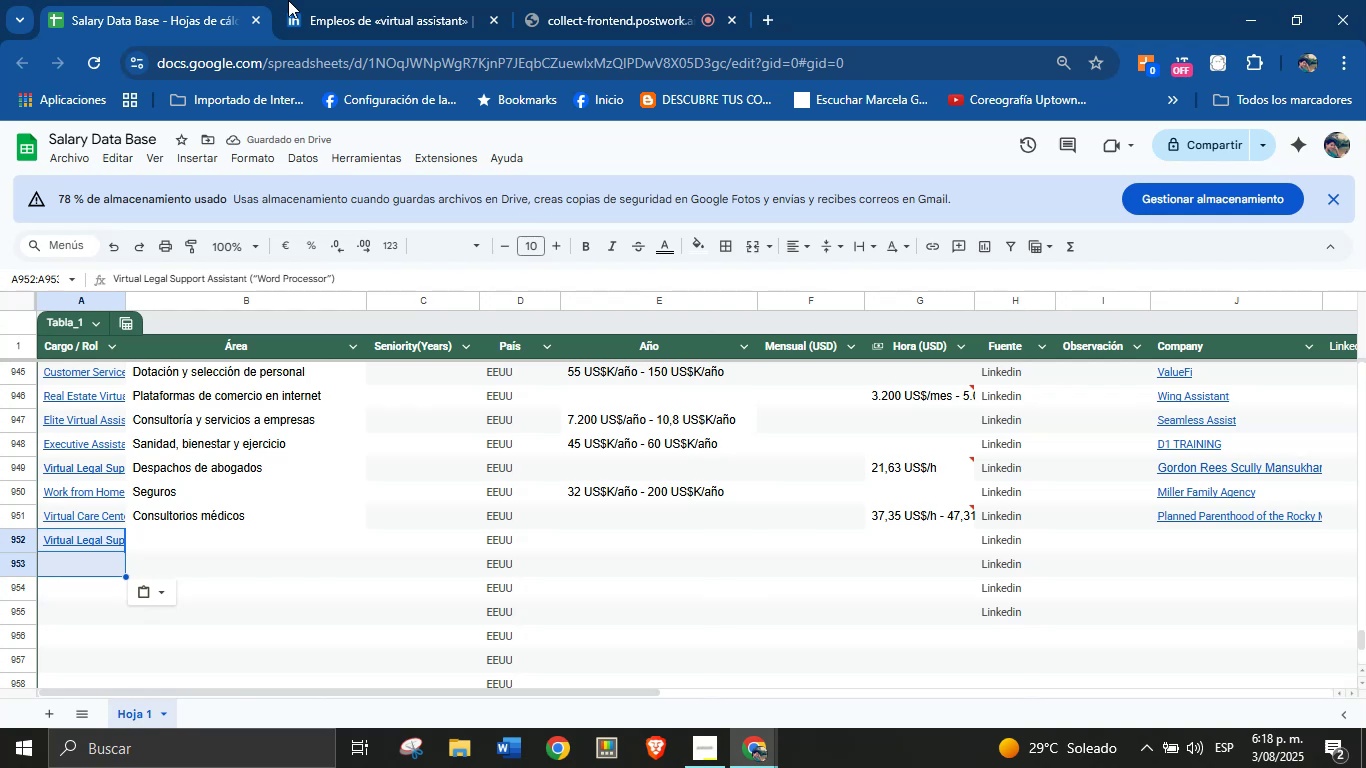 
left_click([338, 0])
 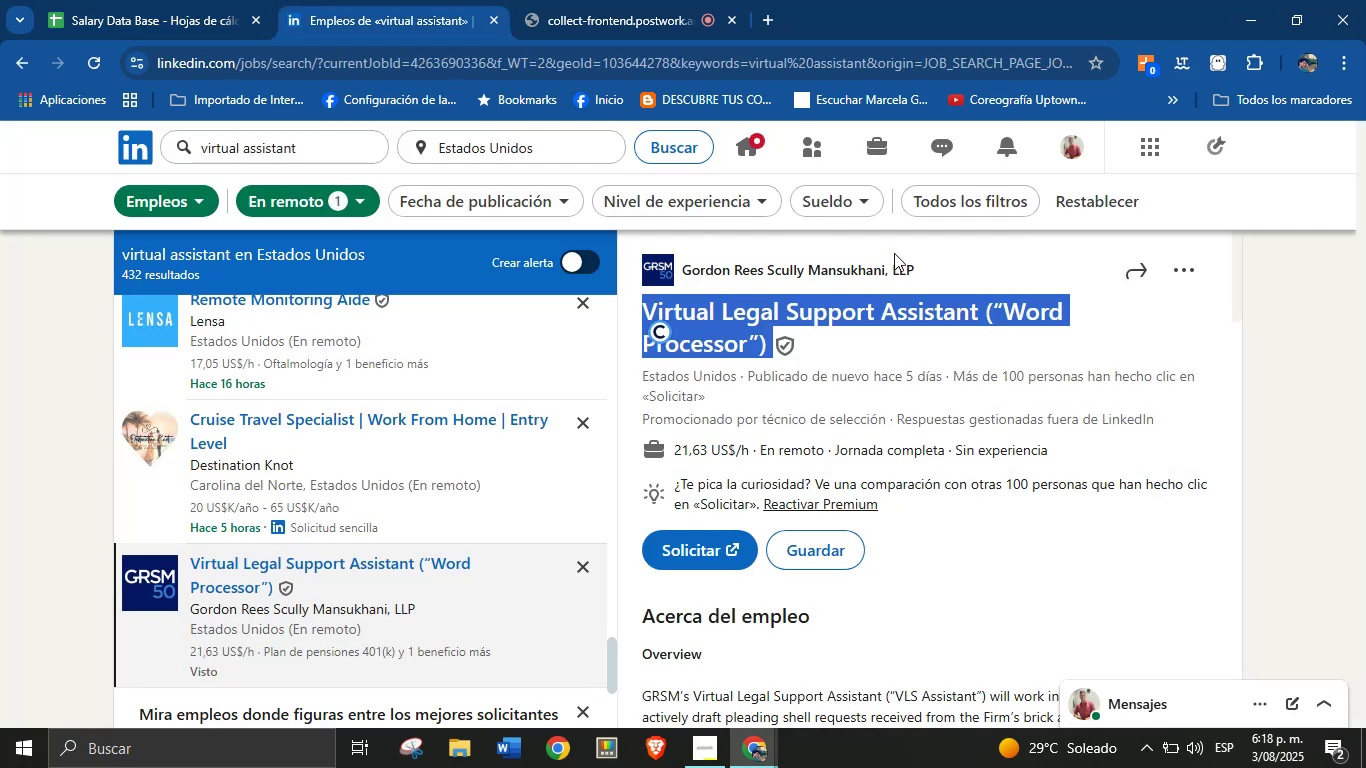 
left_click([943, 271])
 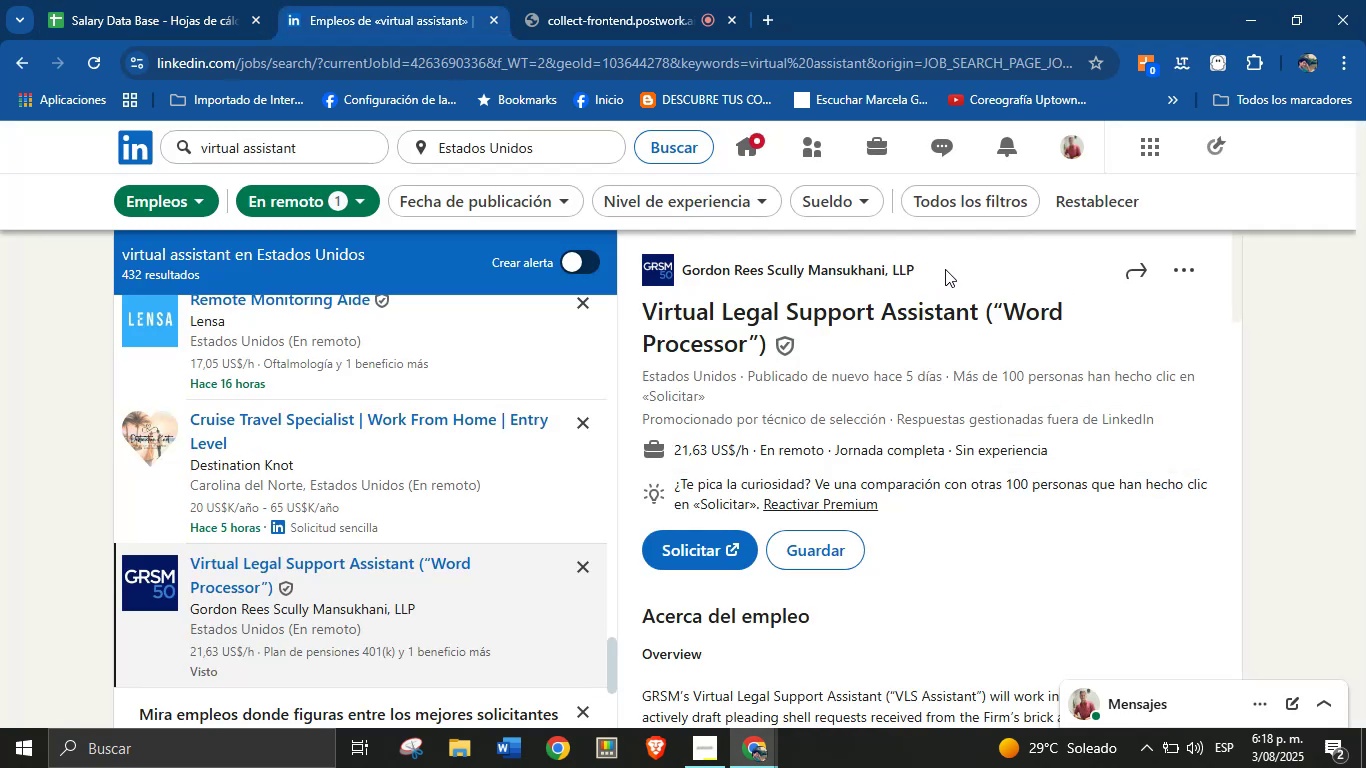 
left_click_drag(start_coordinate=[938, 268], to_coordinate=[685, 271])
 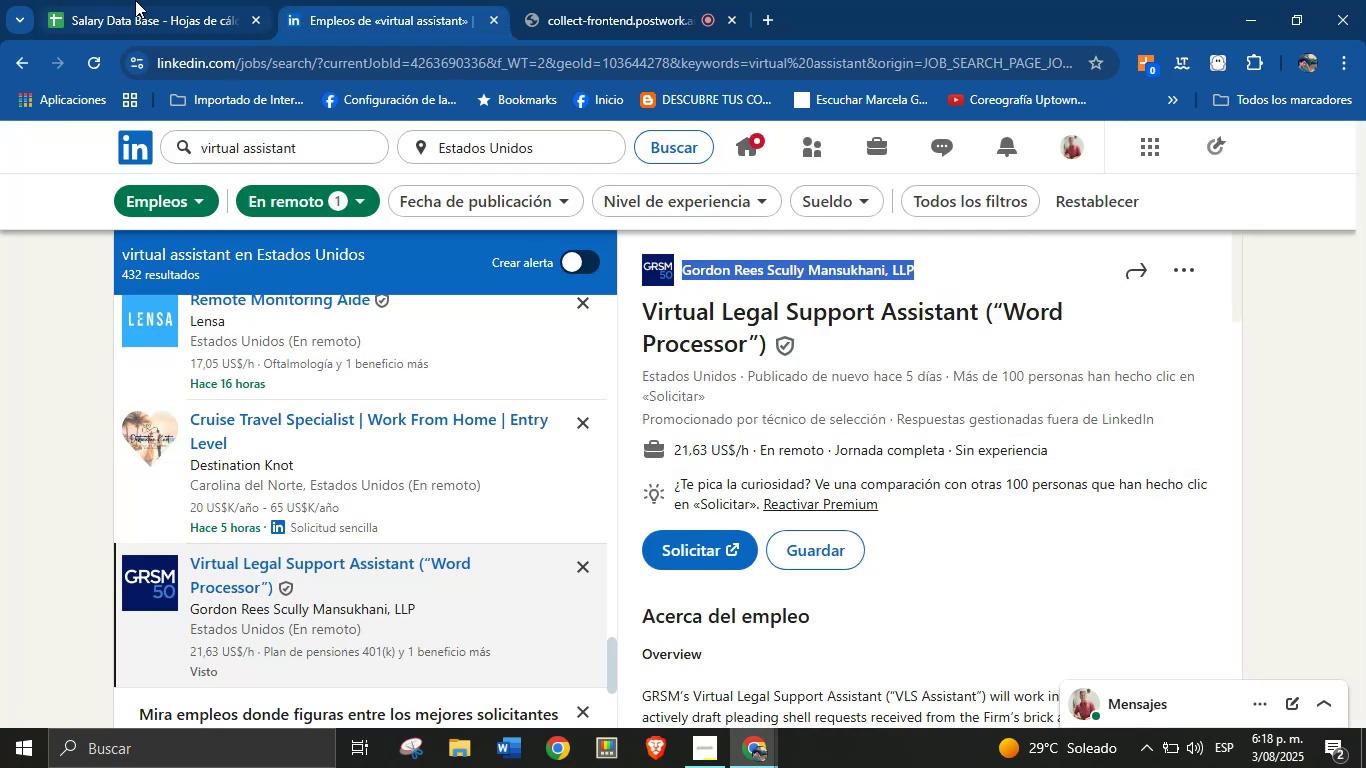 
key(Control+C)
 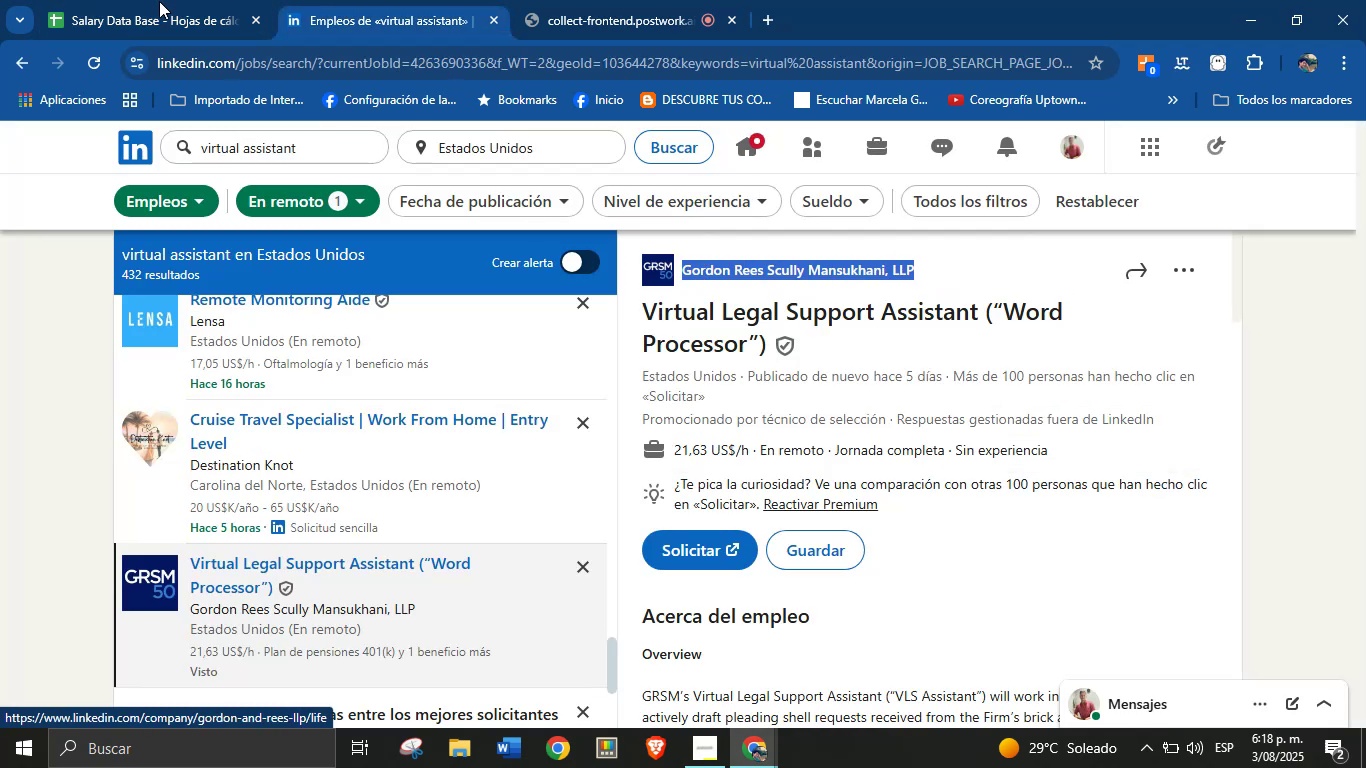 
left_click([135, 0])
 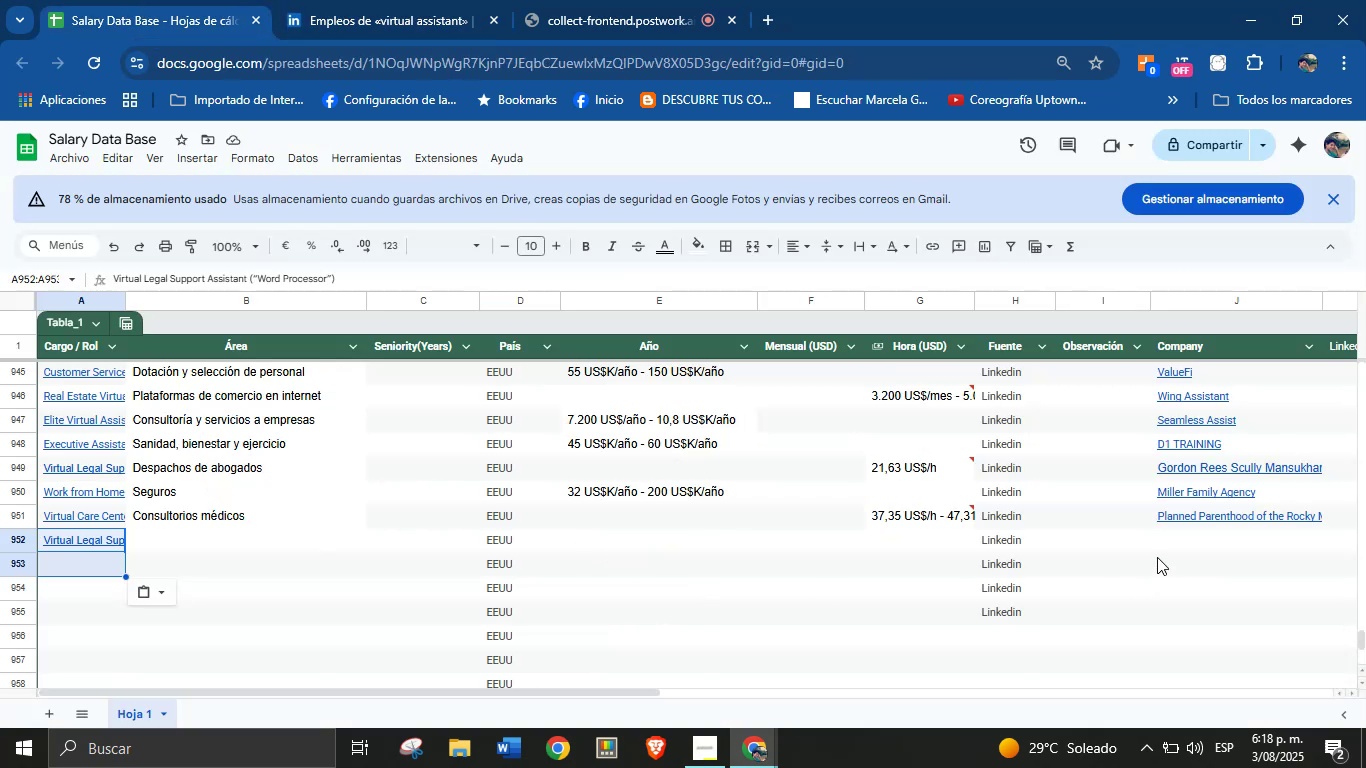 
left_click([1188, 544])
 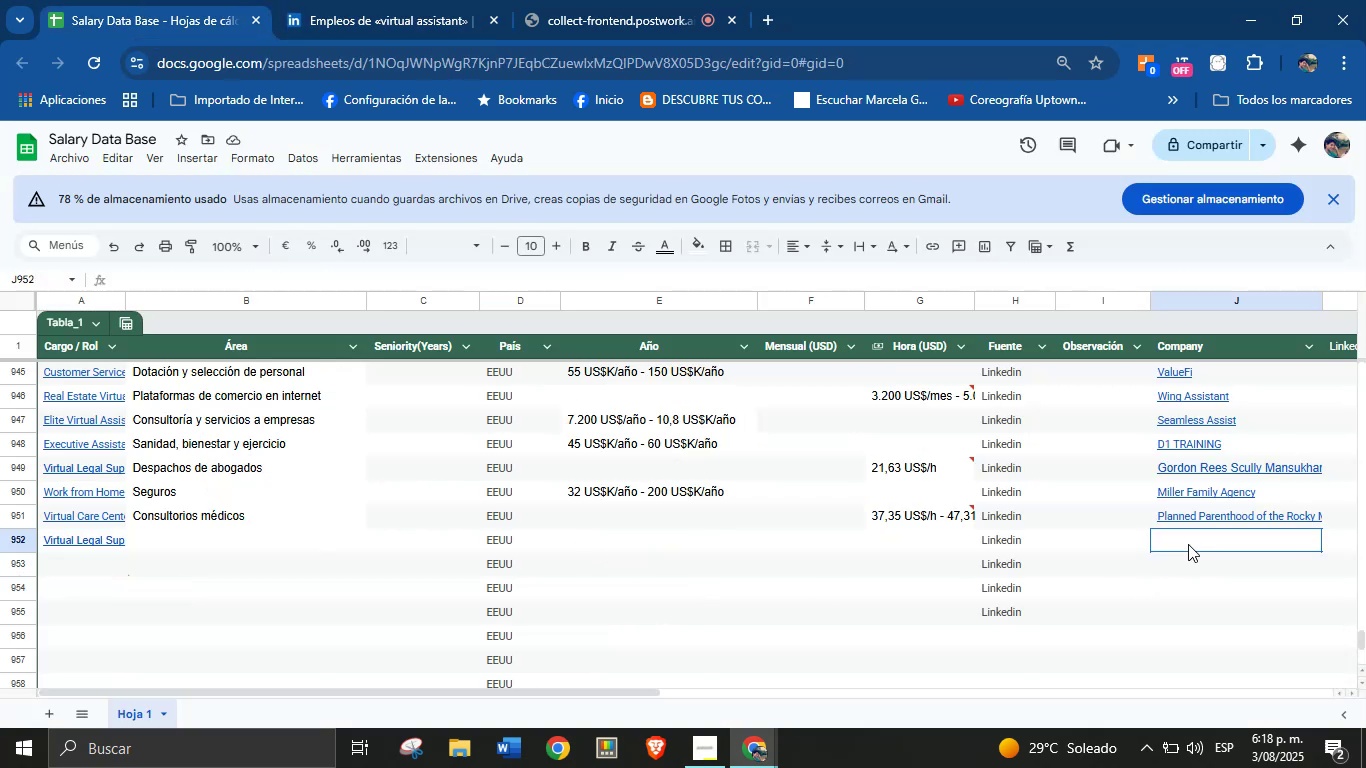 
key(Control+V)
 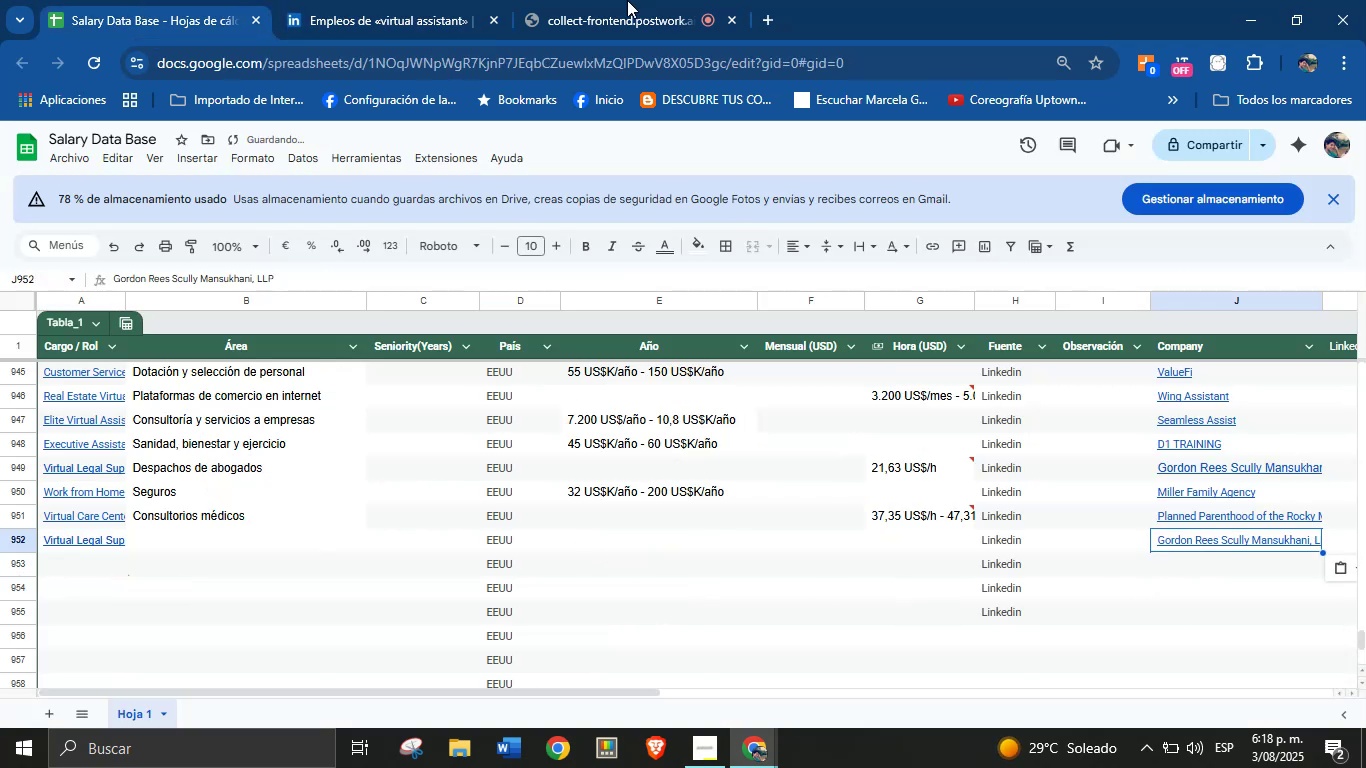 
left_click([444, 0])
 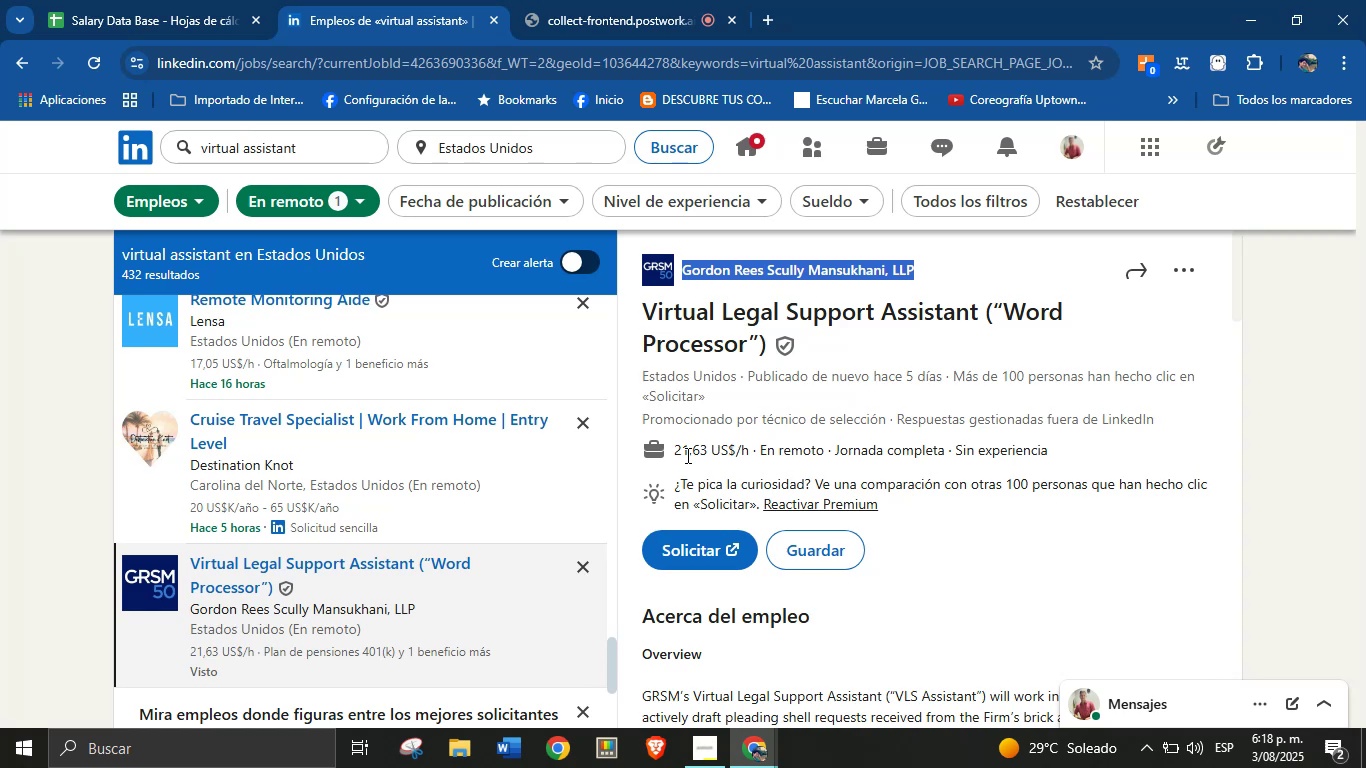 
left_click_drag(start_coordinate=[674, 454], to_coordinate=[749, 453])
 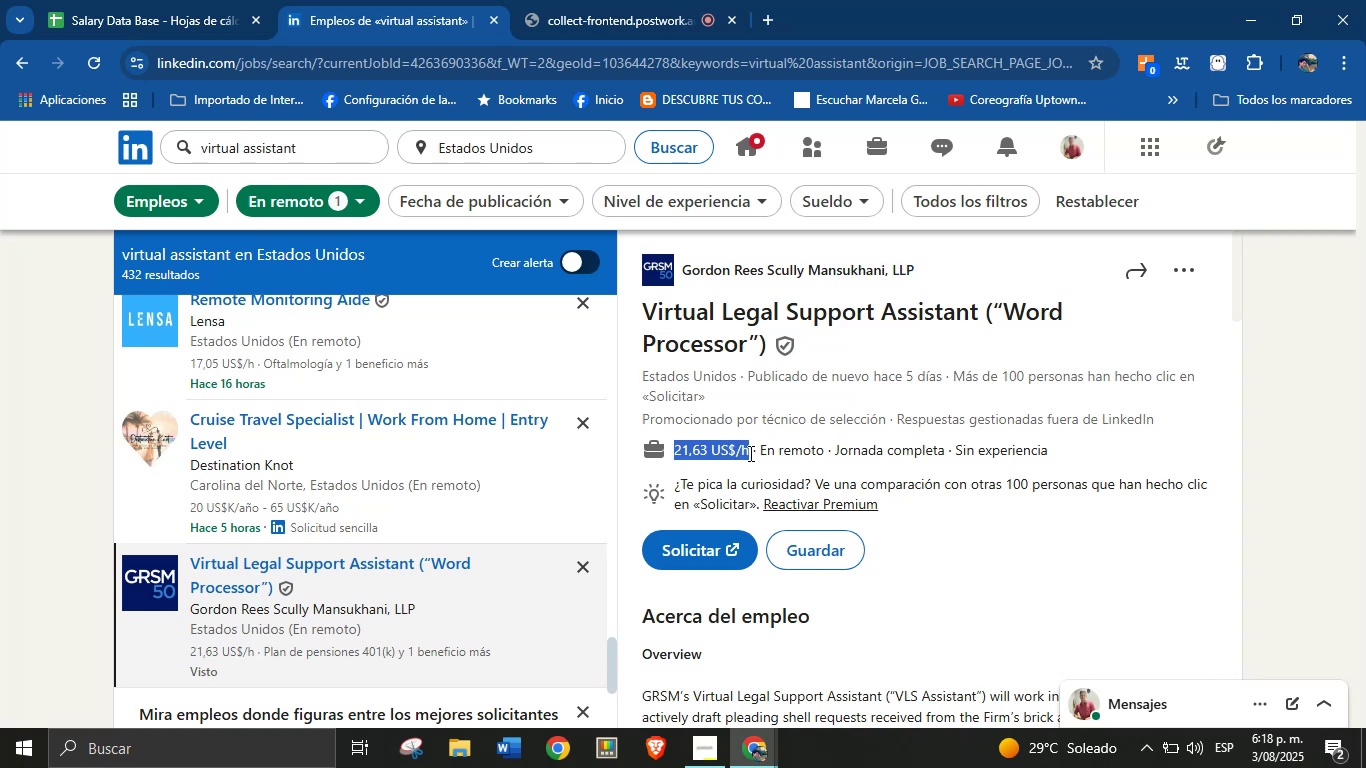 
key(Control+C)
 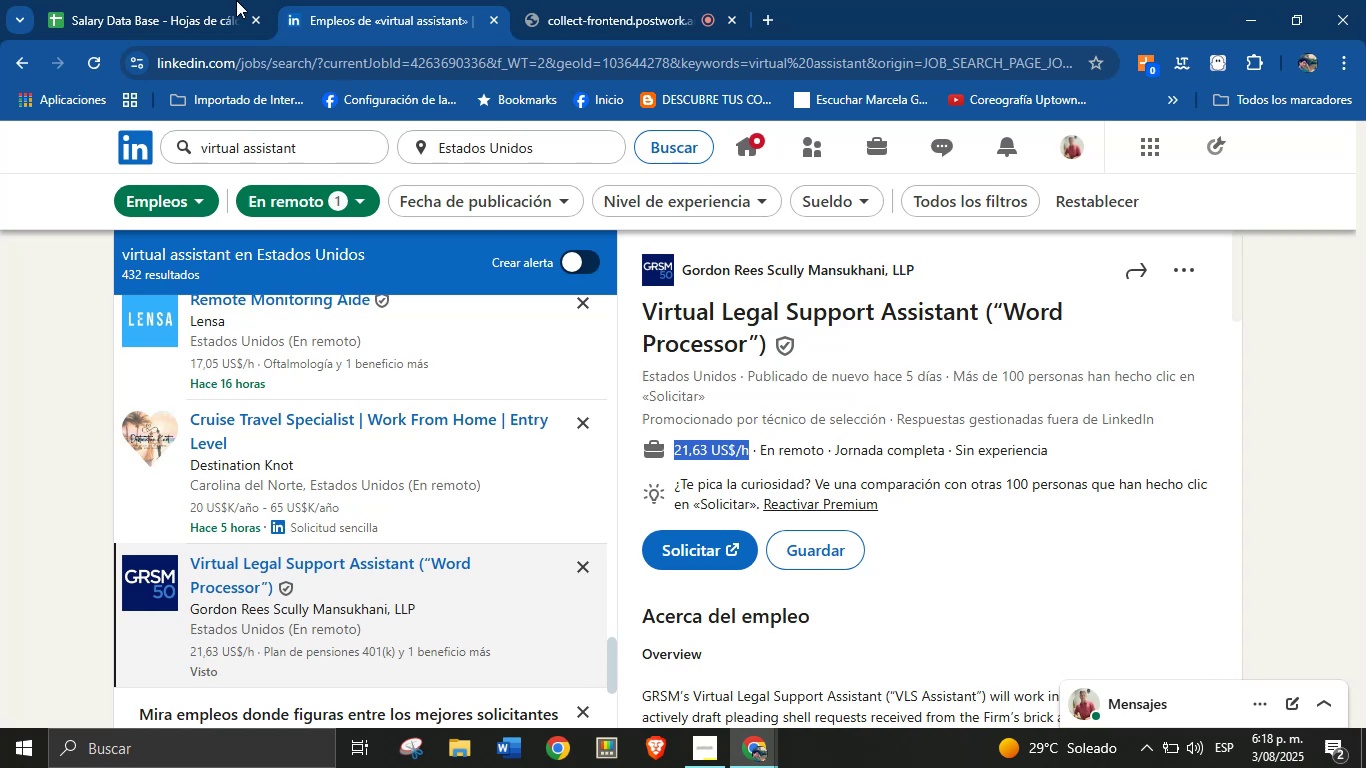 
left_click([201, 0])
 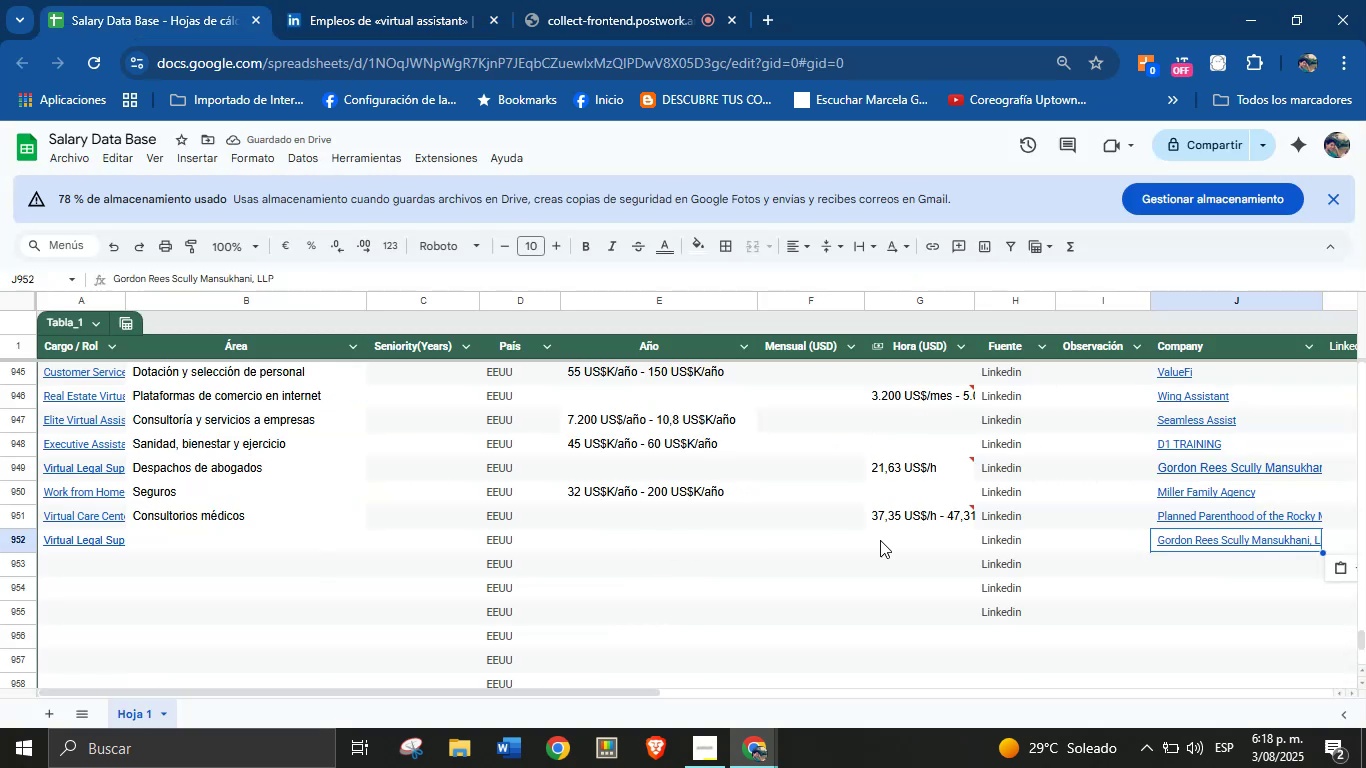 
left_click([939, 537])
 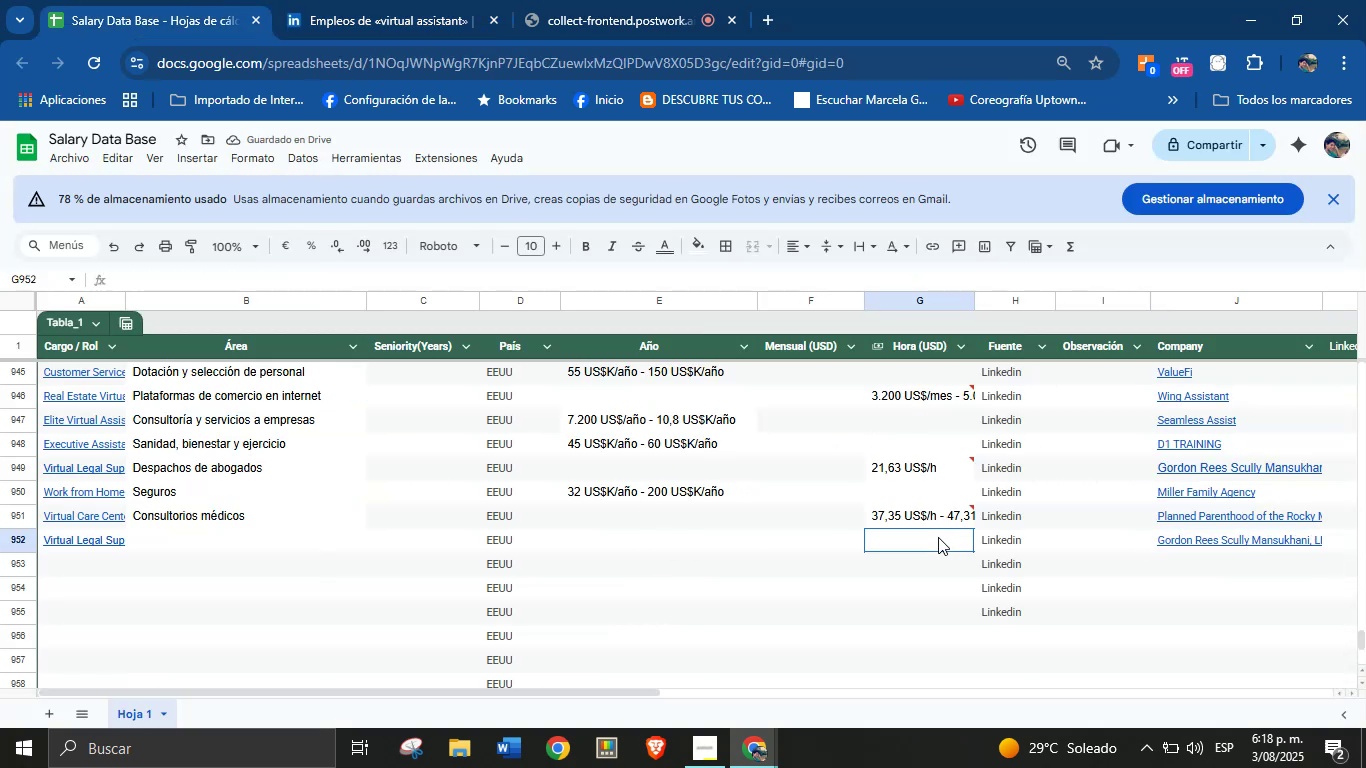 
key(Control+V)
 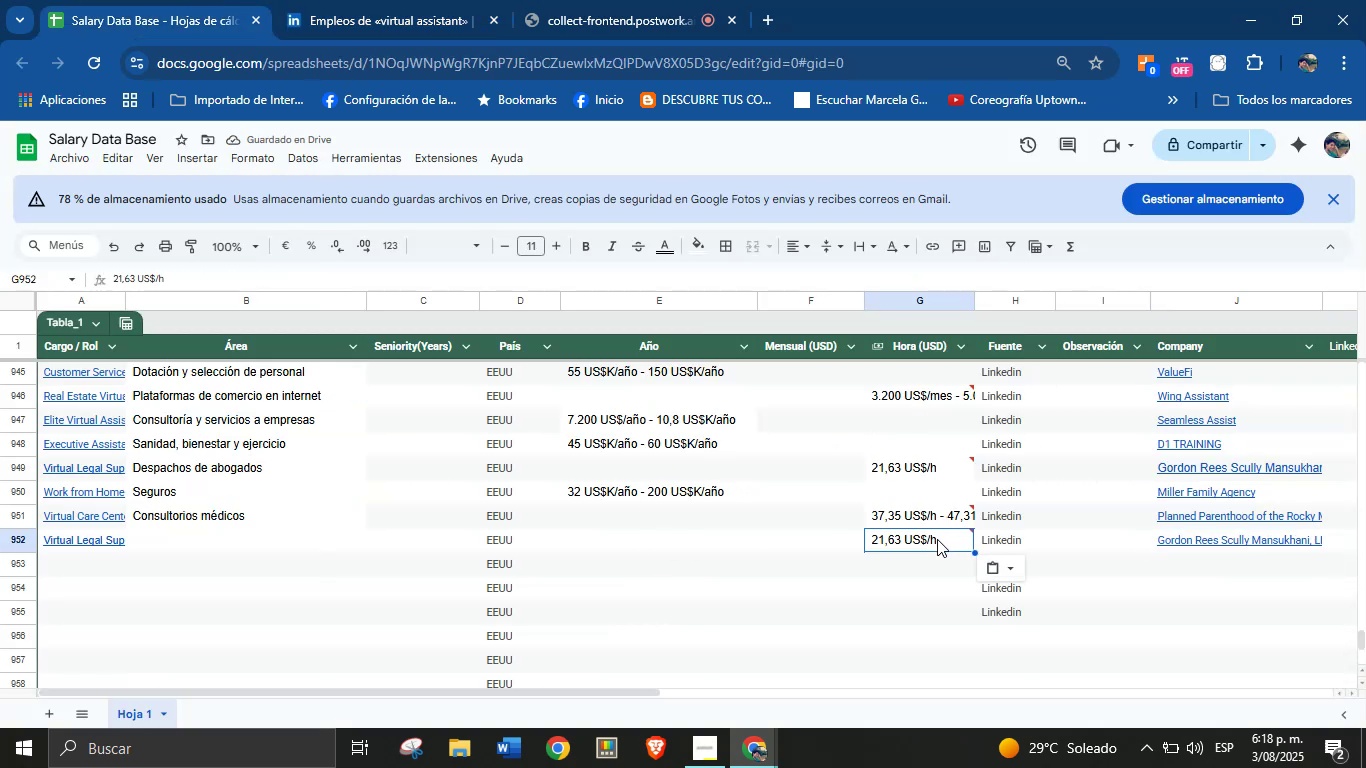 
wait(10.11)
 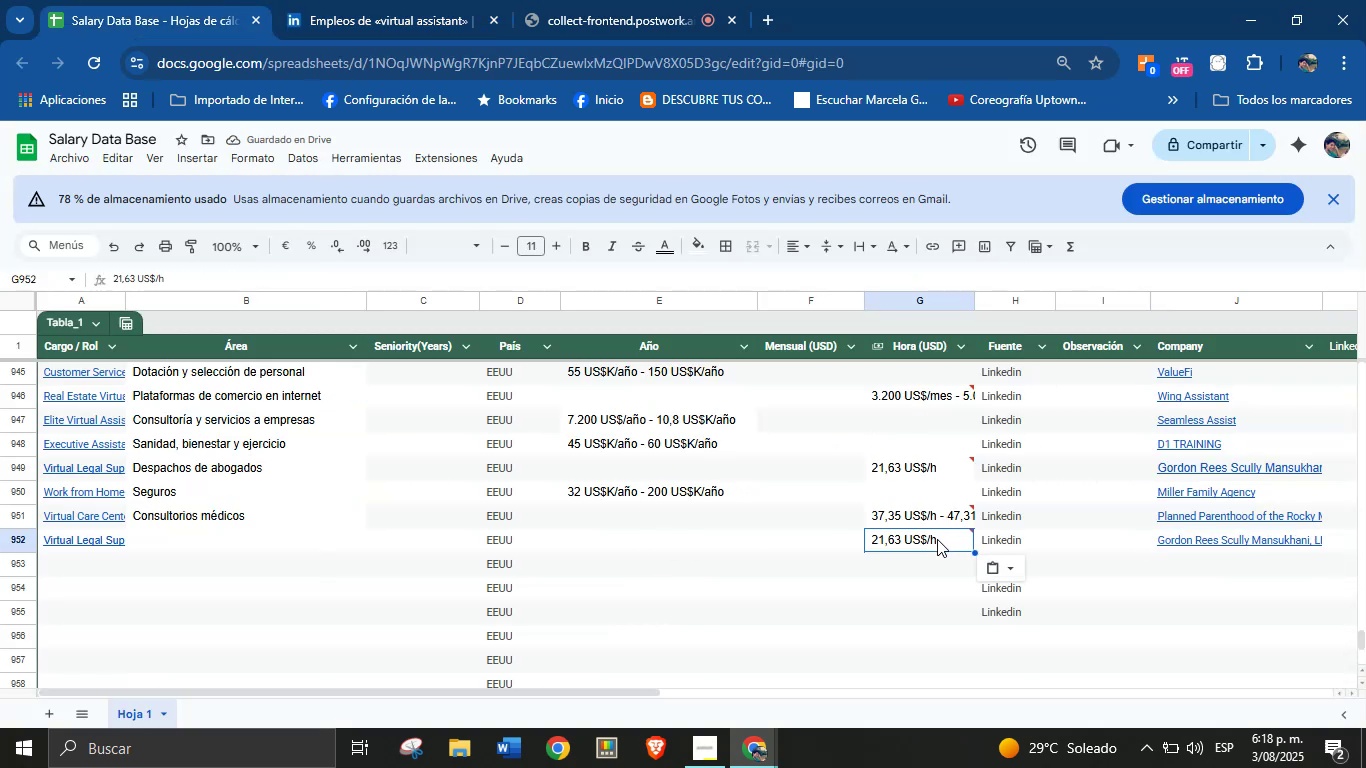 
left_click([196, 549])
 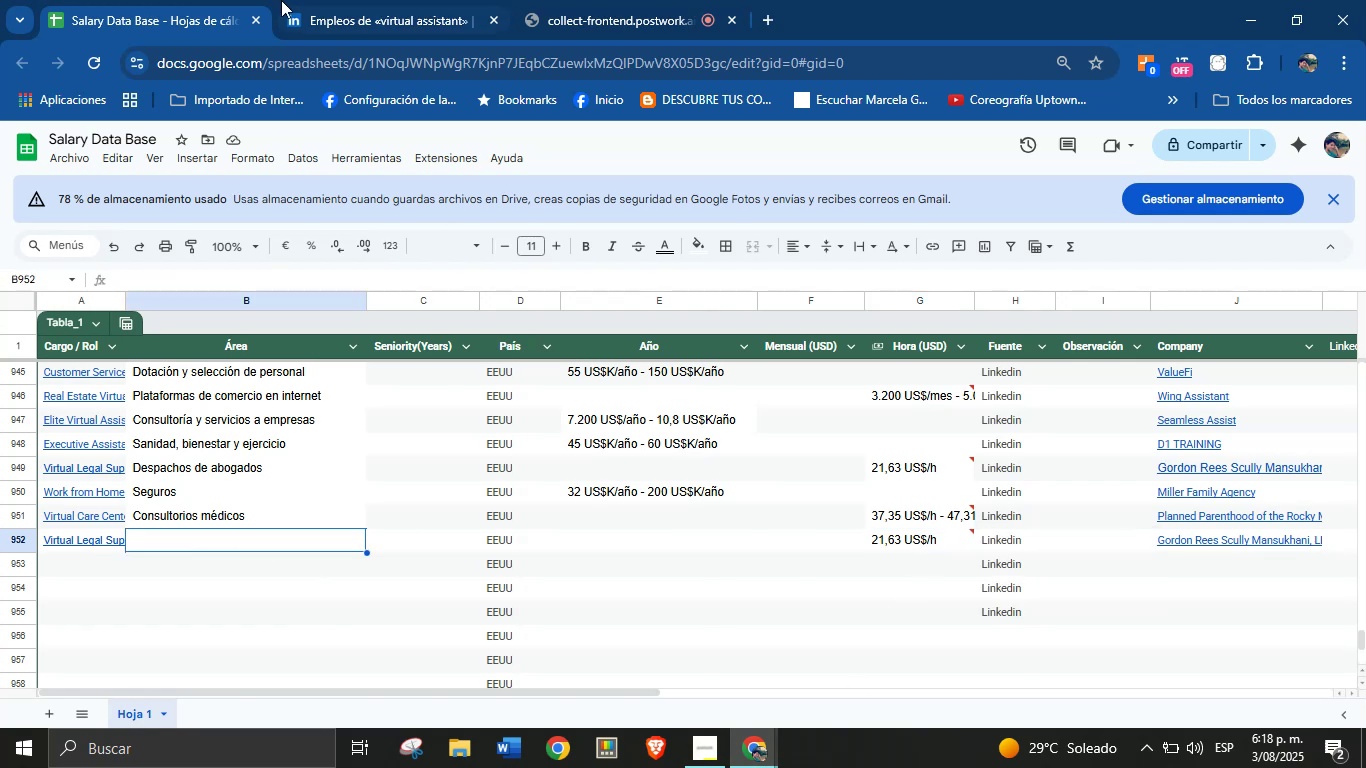 
left_click([323, 0])
 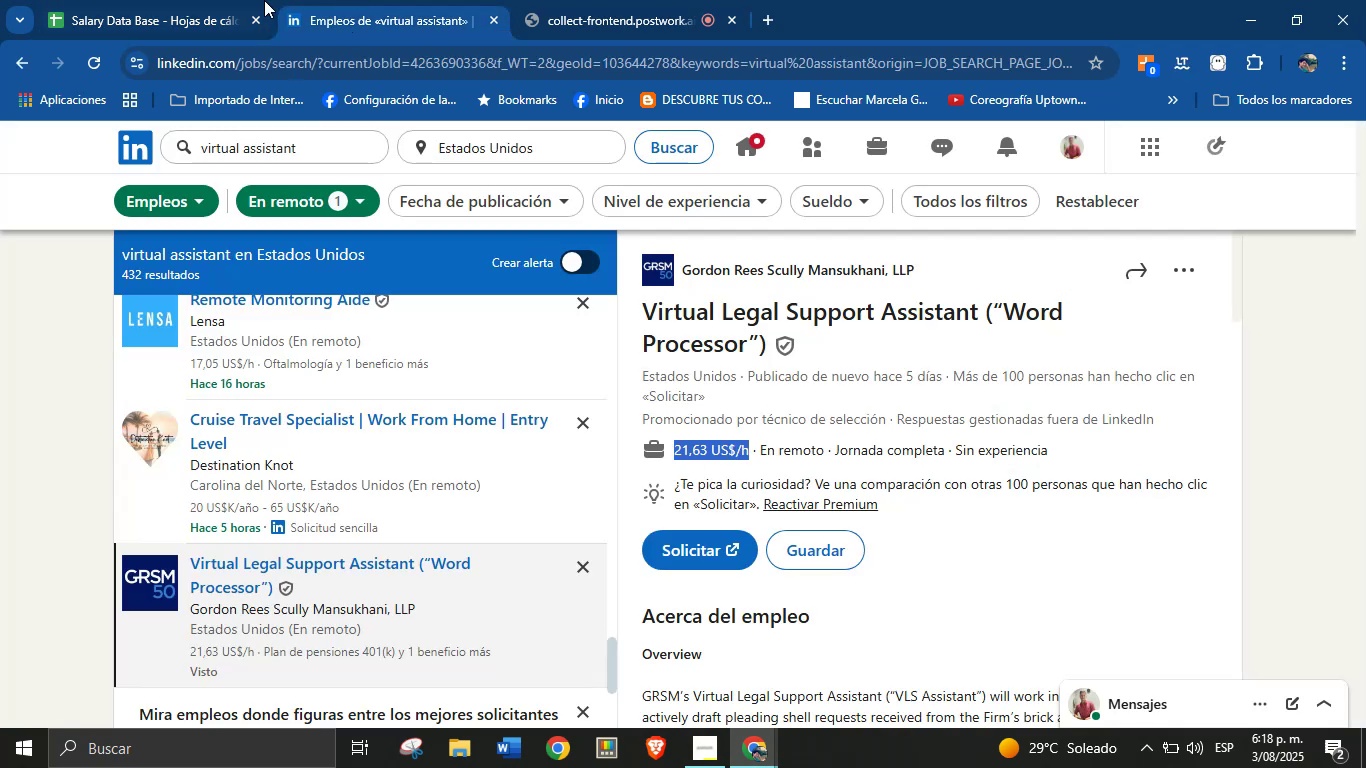 
scroll: coordinate [845, 478], scroll_direction: down, amount: 29.0
 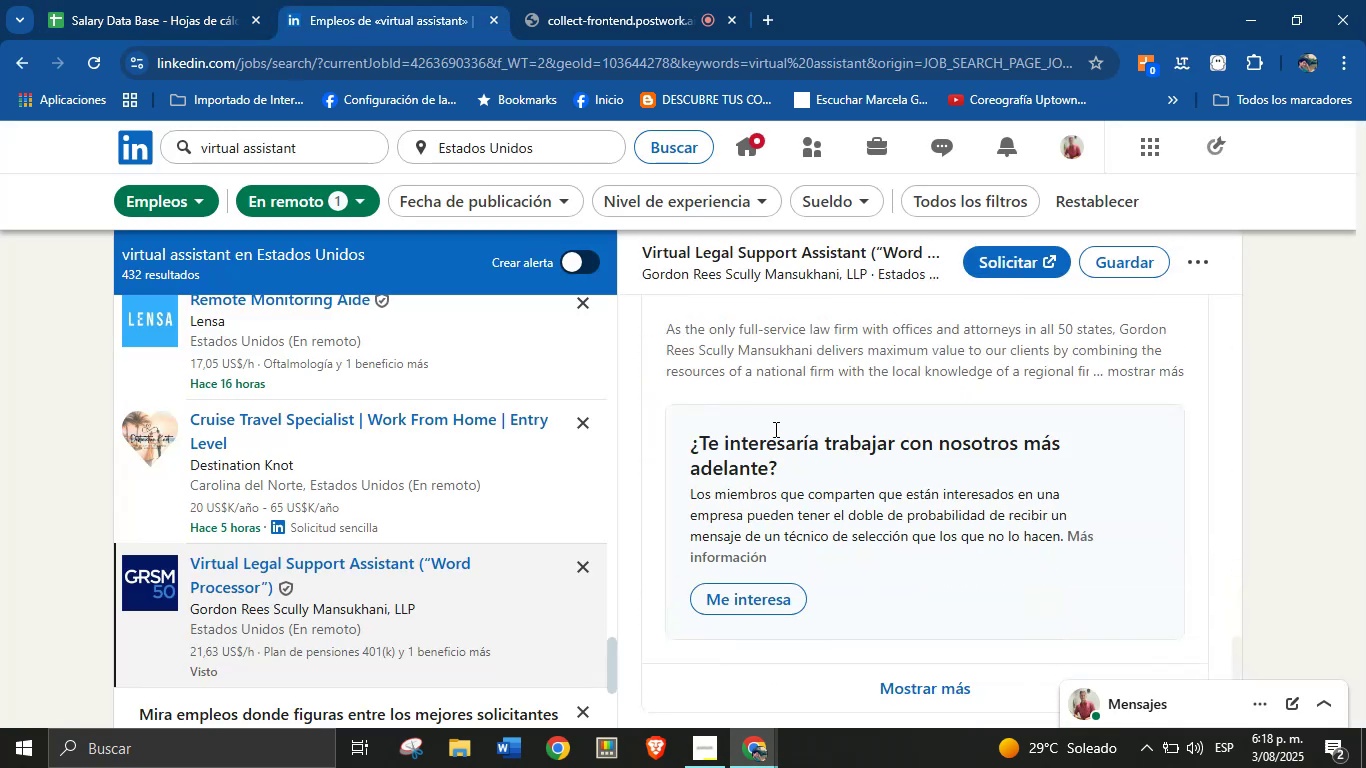 
scroll: coordinate [765, 428], scroll_direction: up, amount: 3.0
 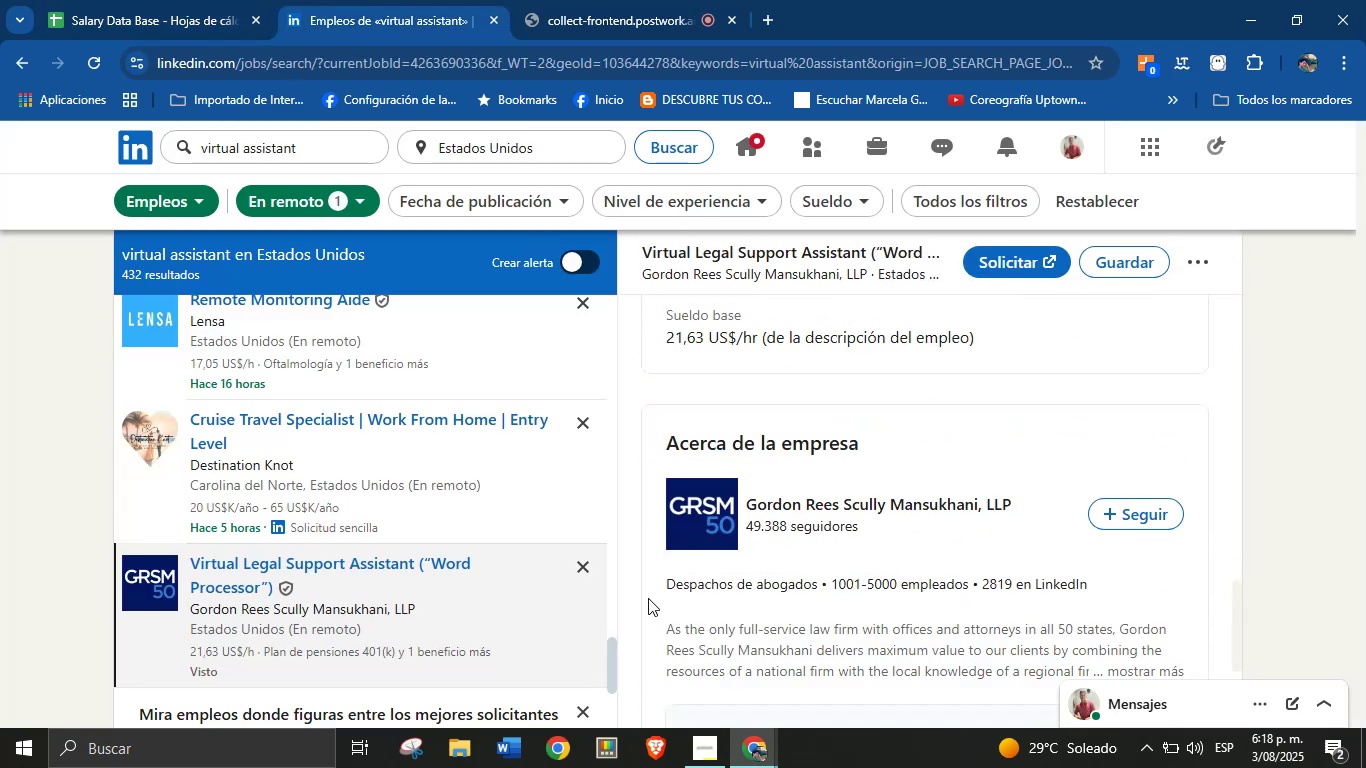 
left_click_drag(start_coordinate=[660, 584], to_coordinate=[811, 585])
 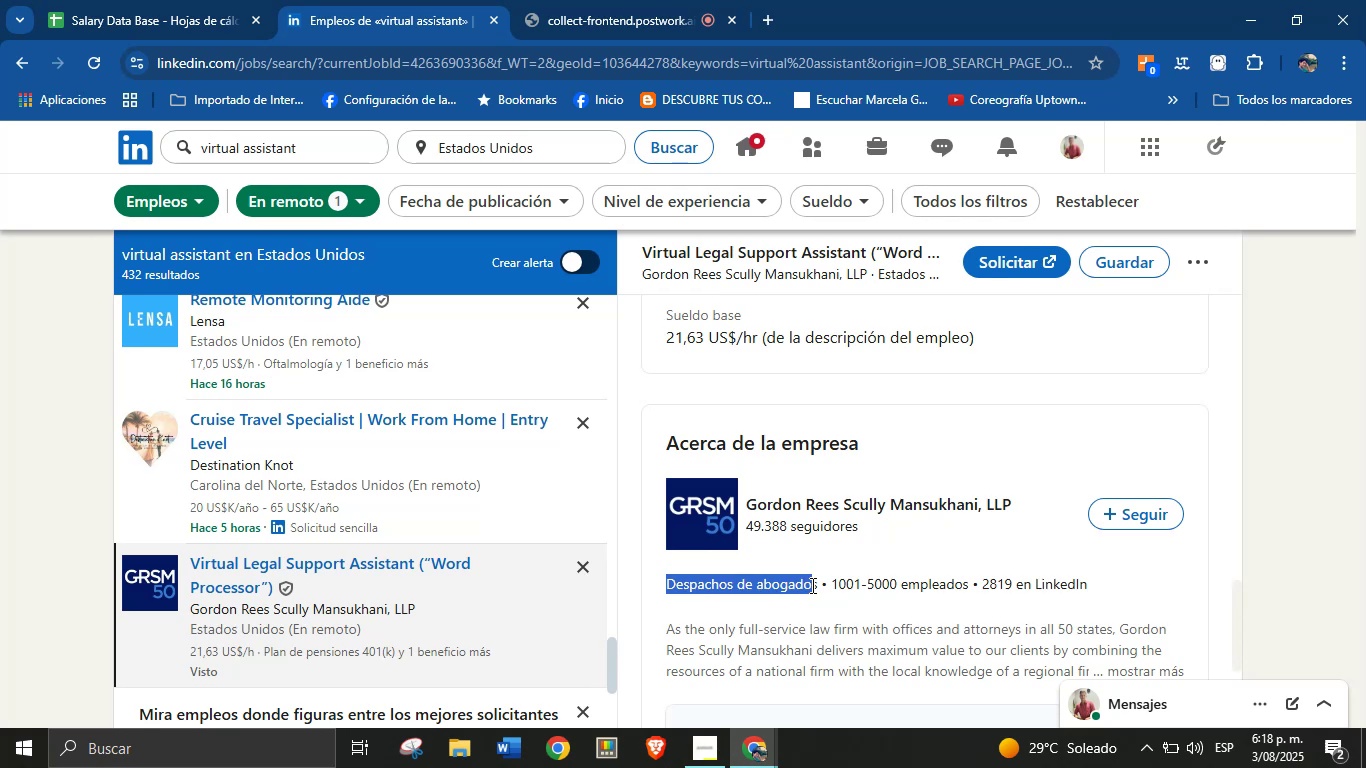 
key(Control+C)
 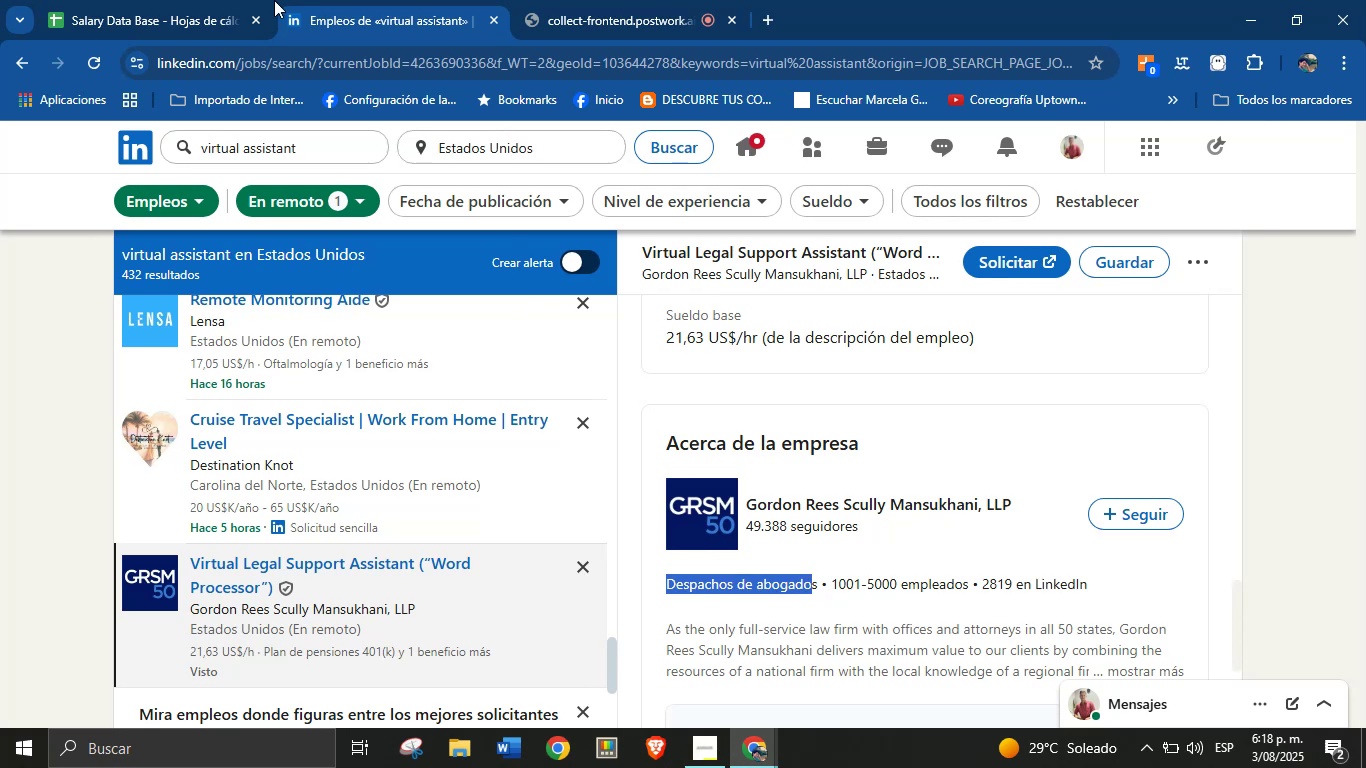 
left_click([198, 0])
 